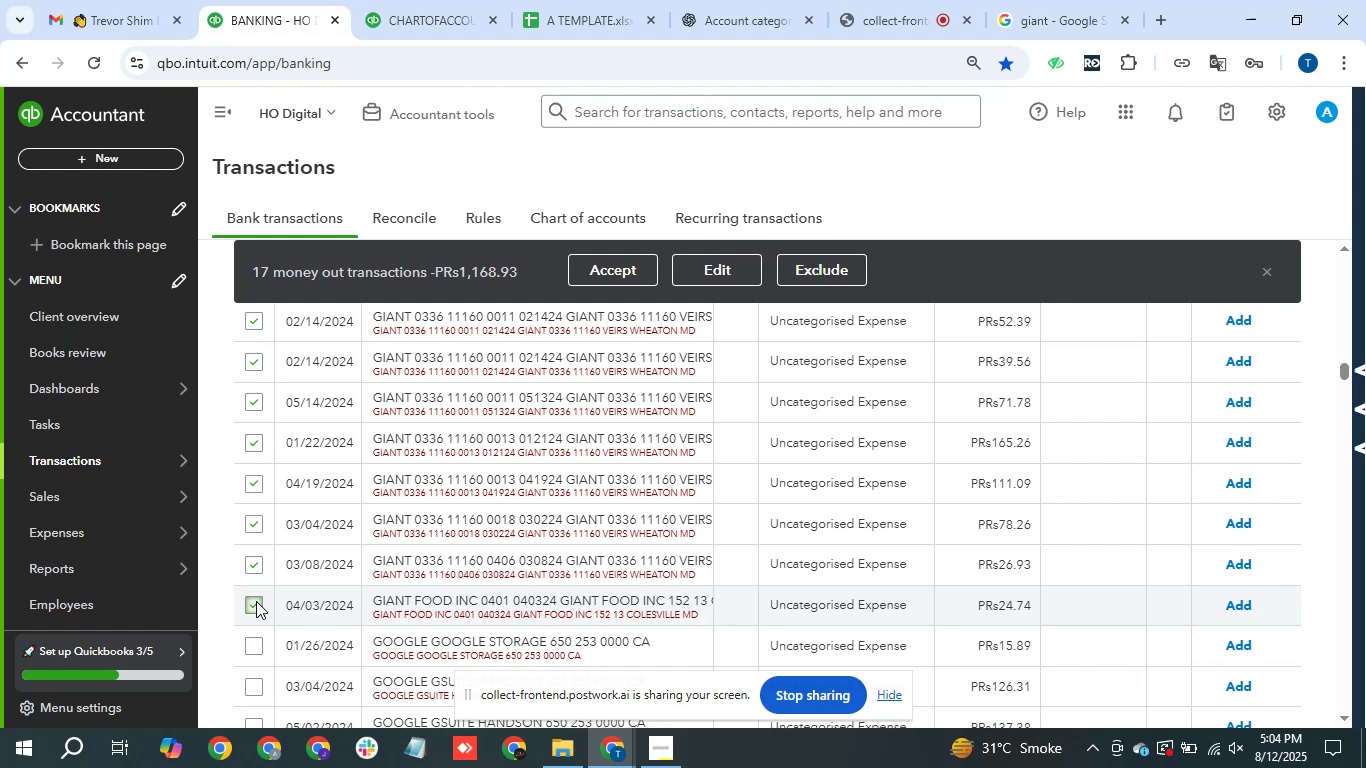 
left_click([716, 270])
 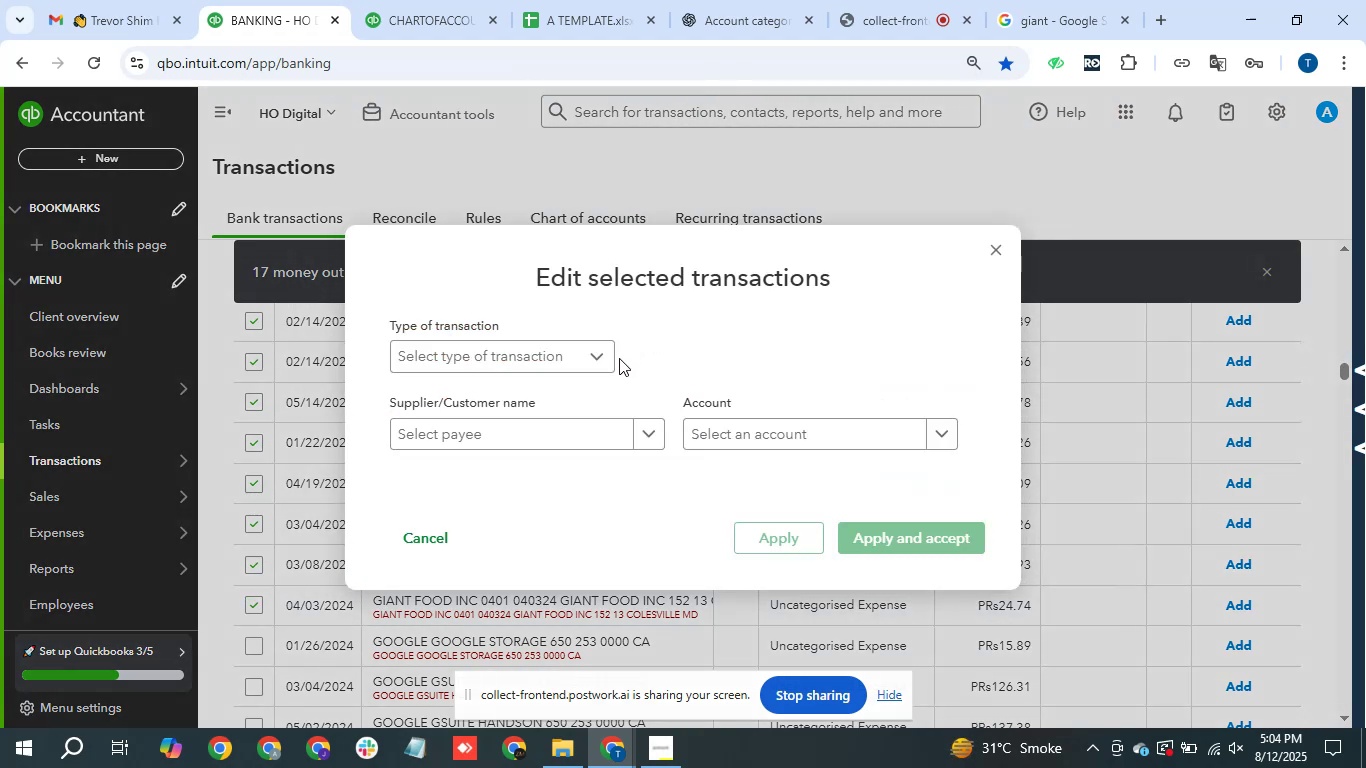 
left_click([546, 357])
 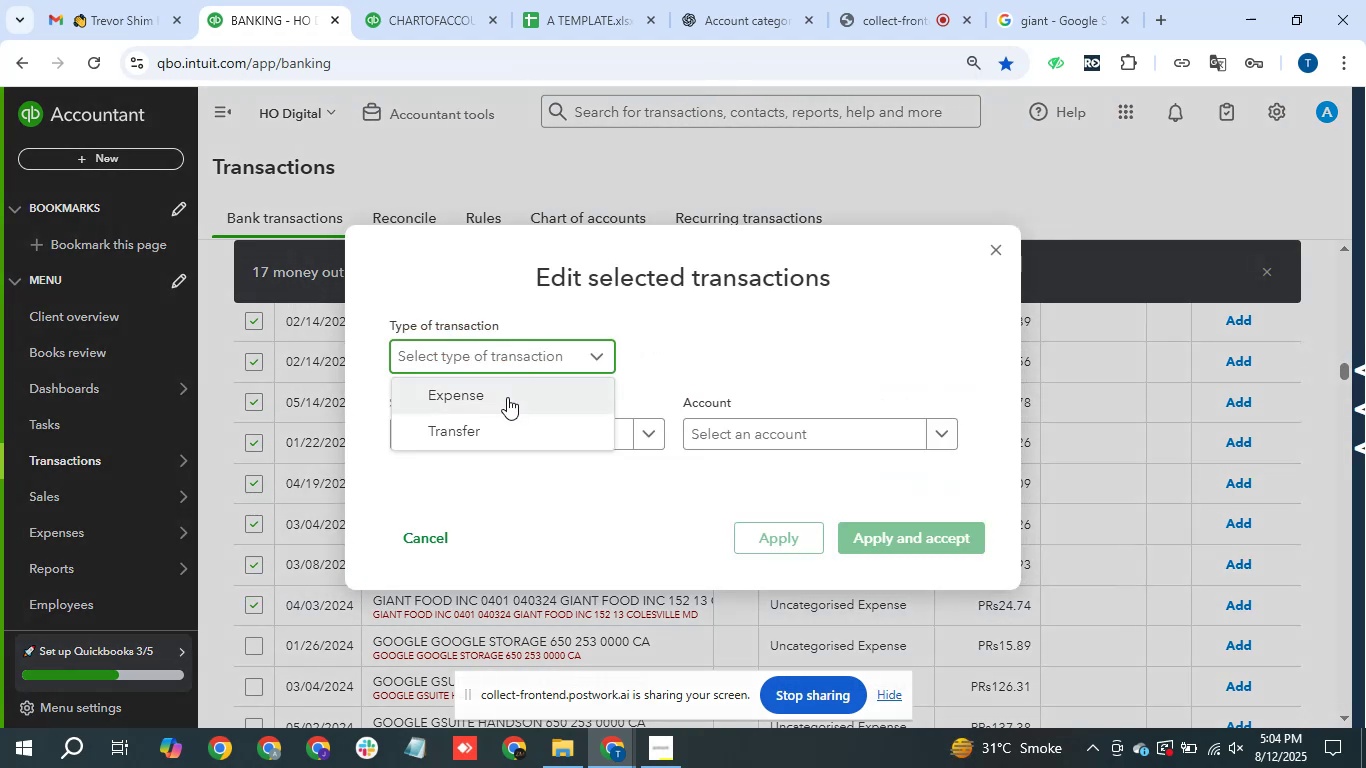 
left_click([505, 398])
 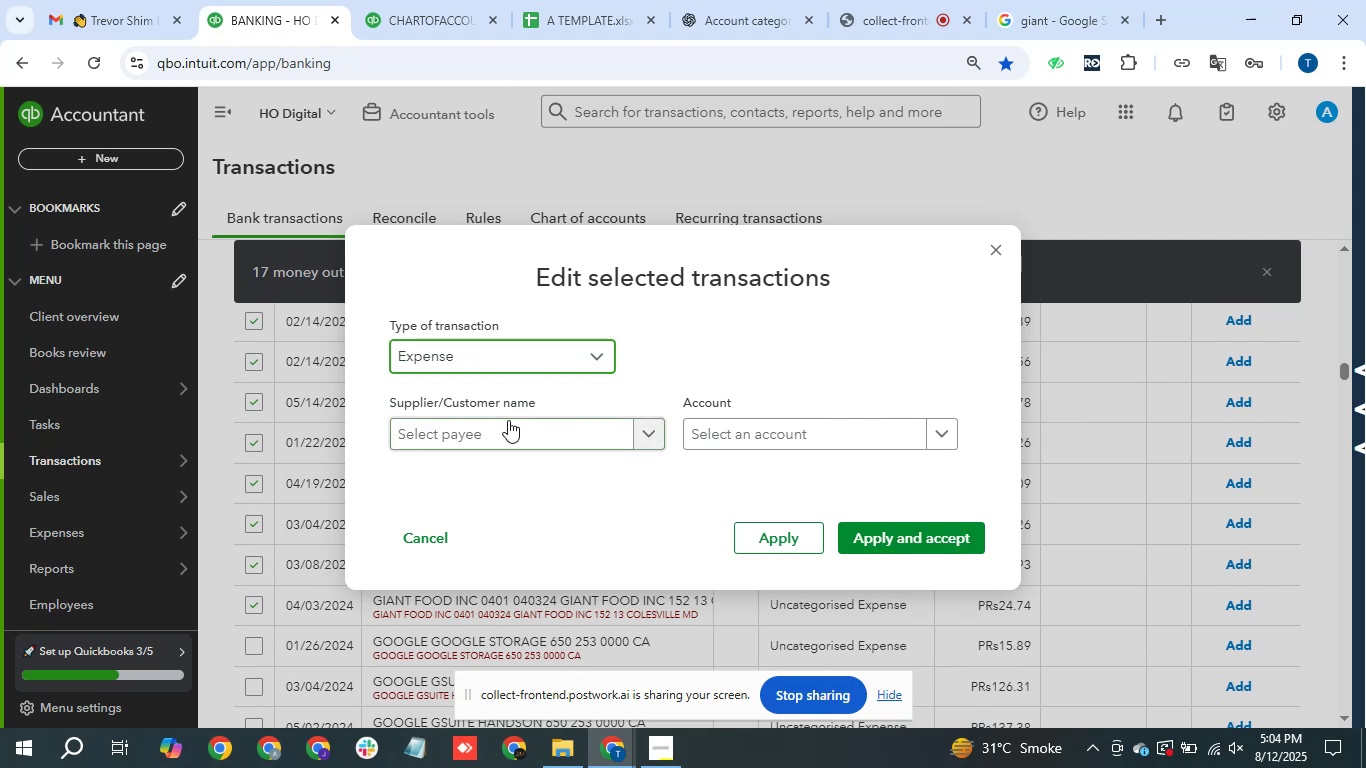 
left_click([508, 420])
 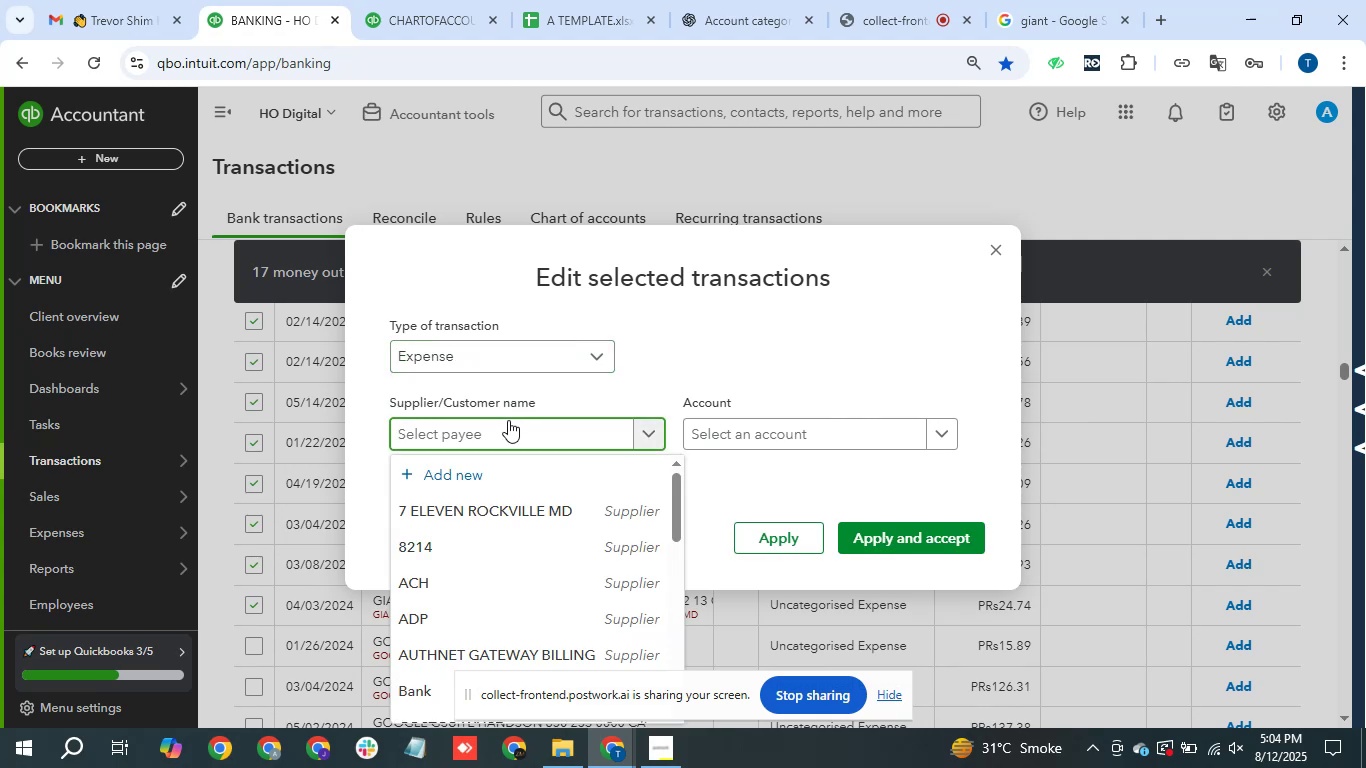 
type(Giant)
 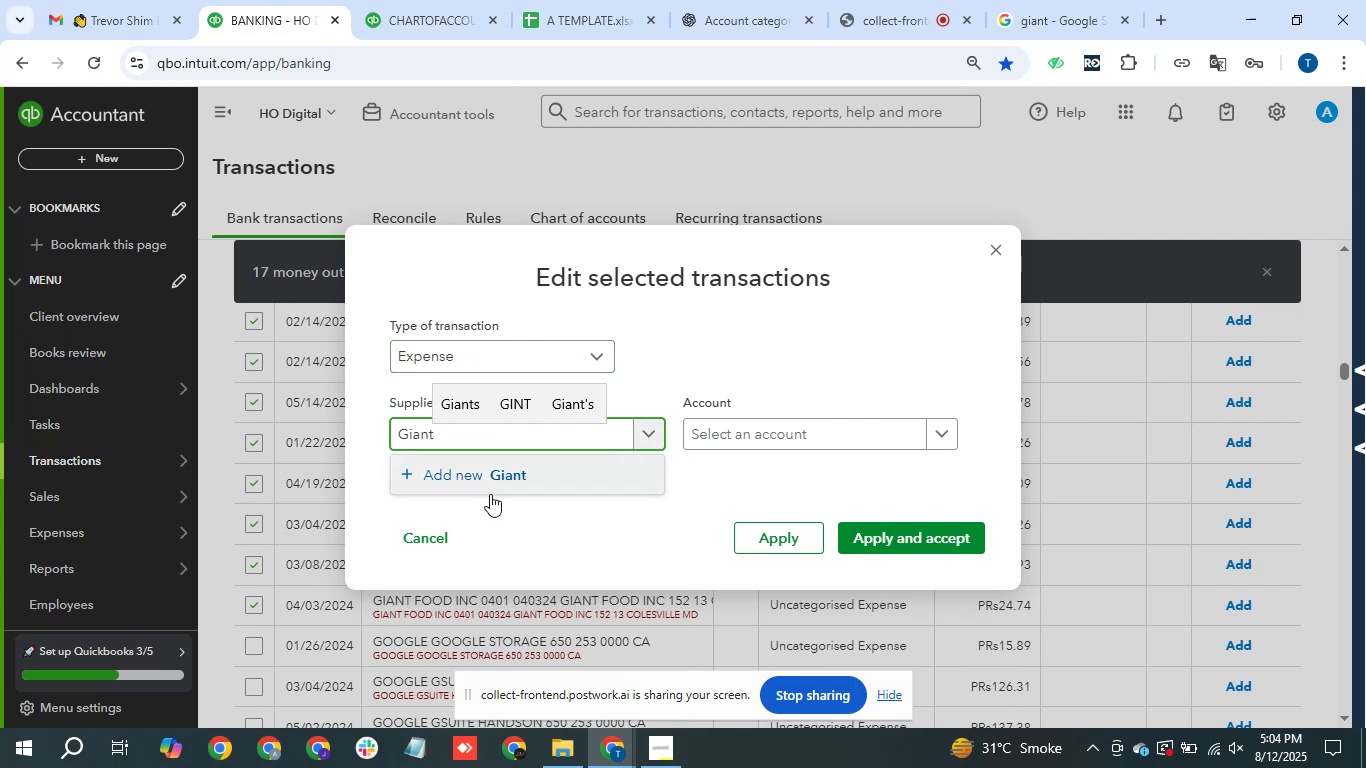 
left_click([511, 477])
 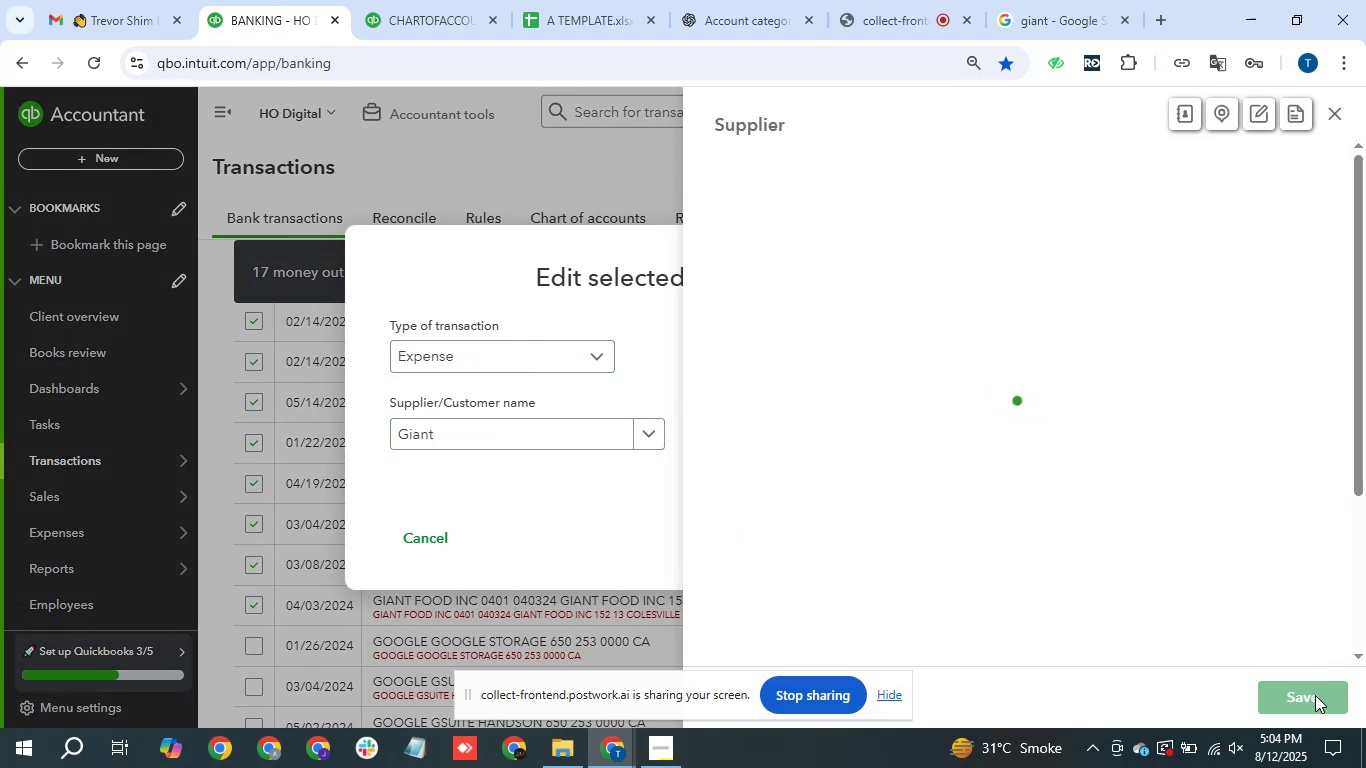 
left_click([1315, 695])
 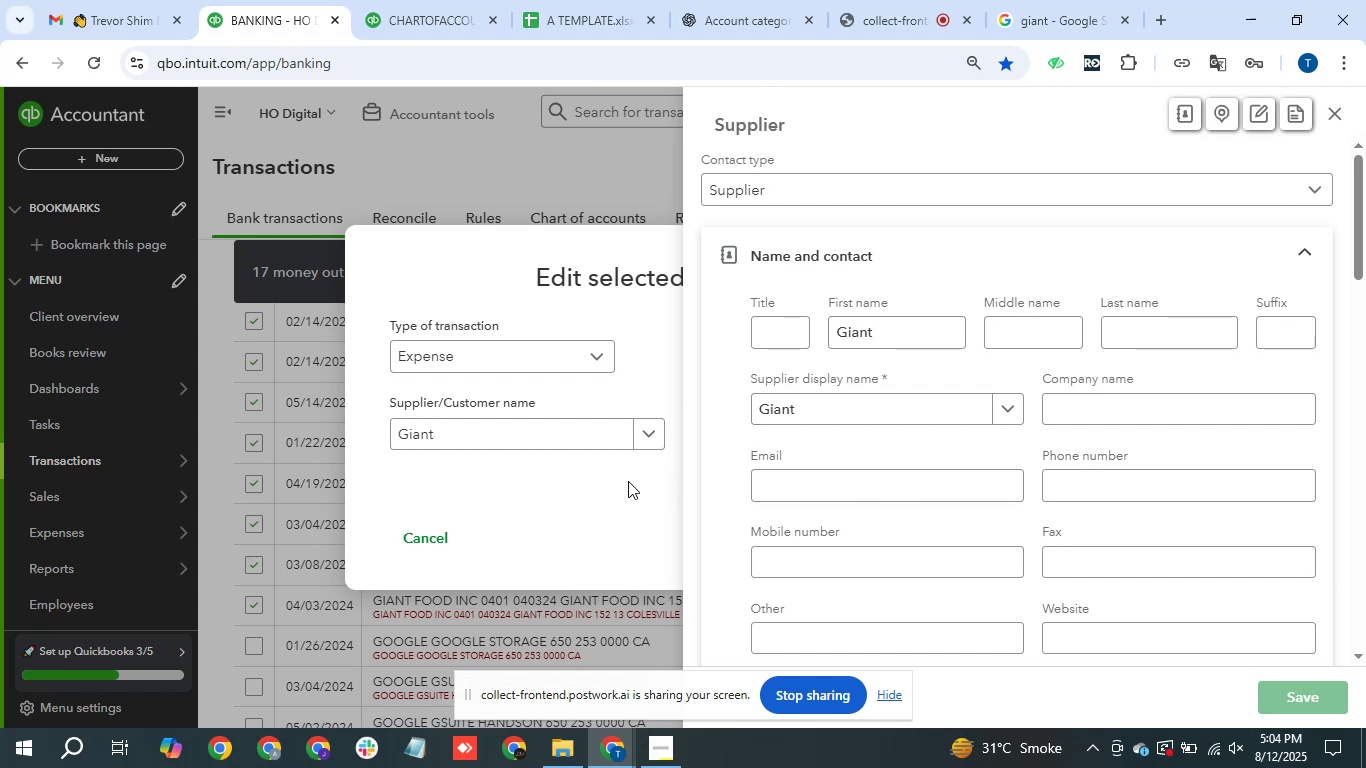 
mouse_move([739, 467])
 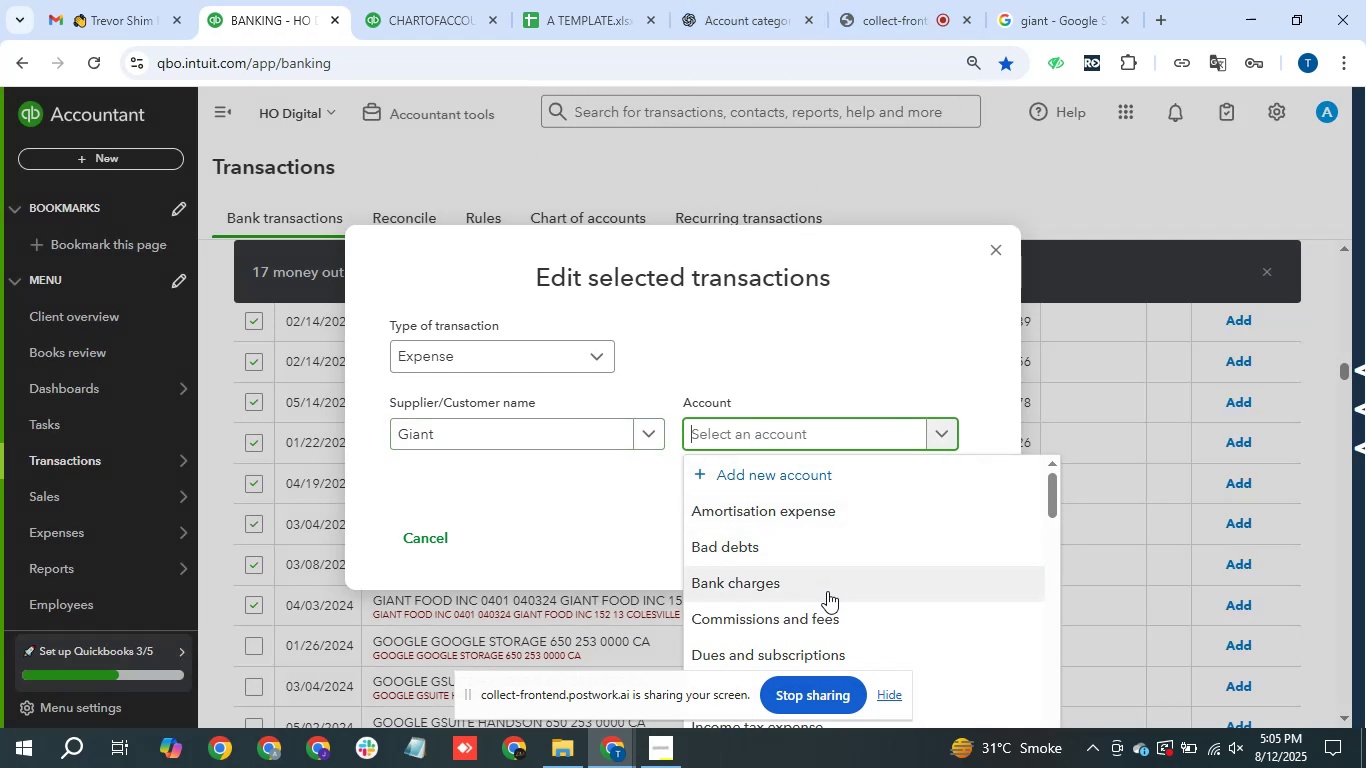 
wait(5.3)
 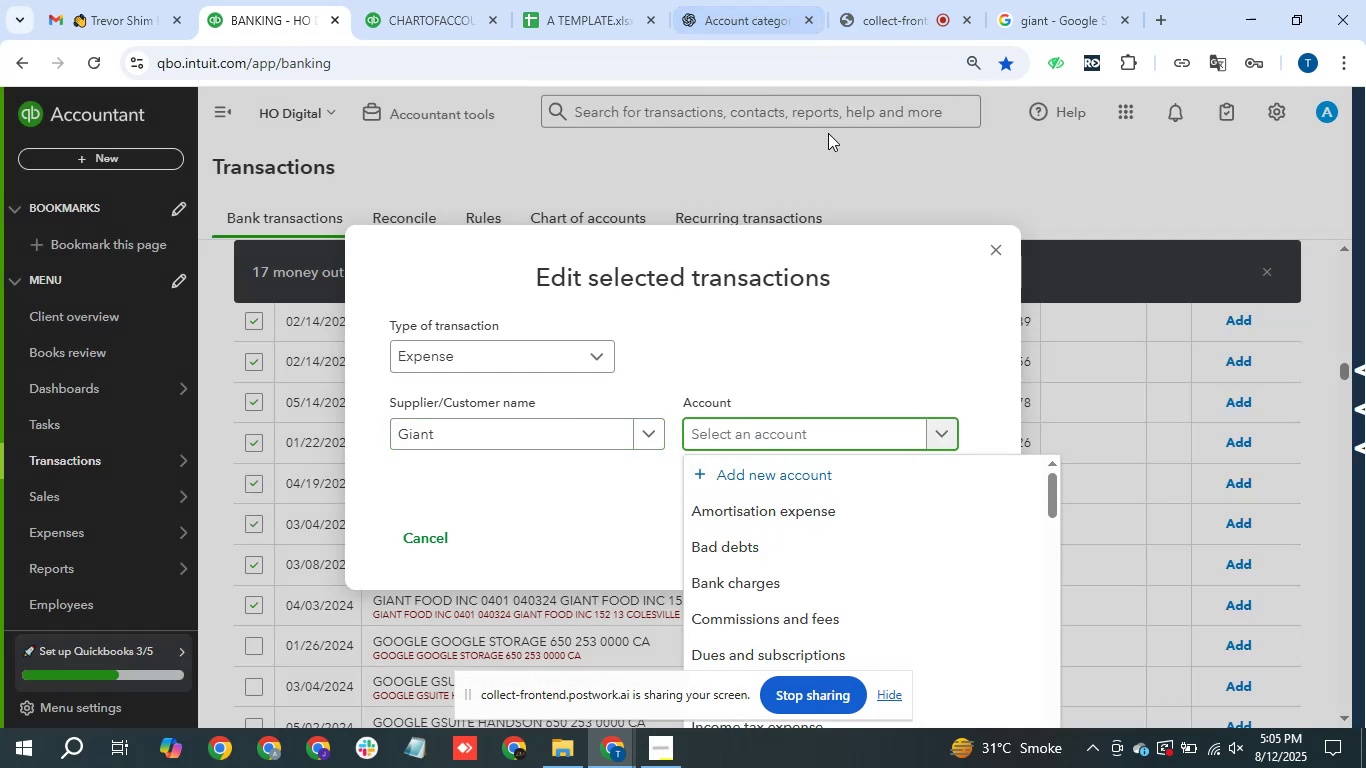 
scroll: coordinate [827, 591], scroll_direction: down, amount: 1.0
 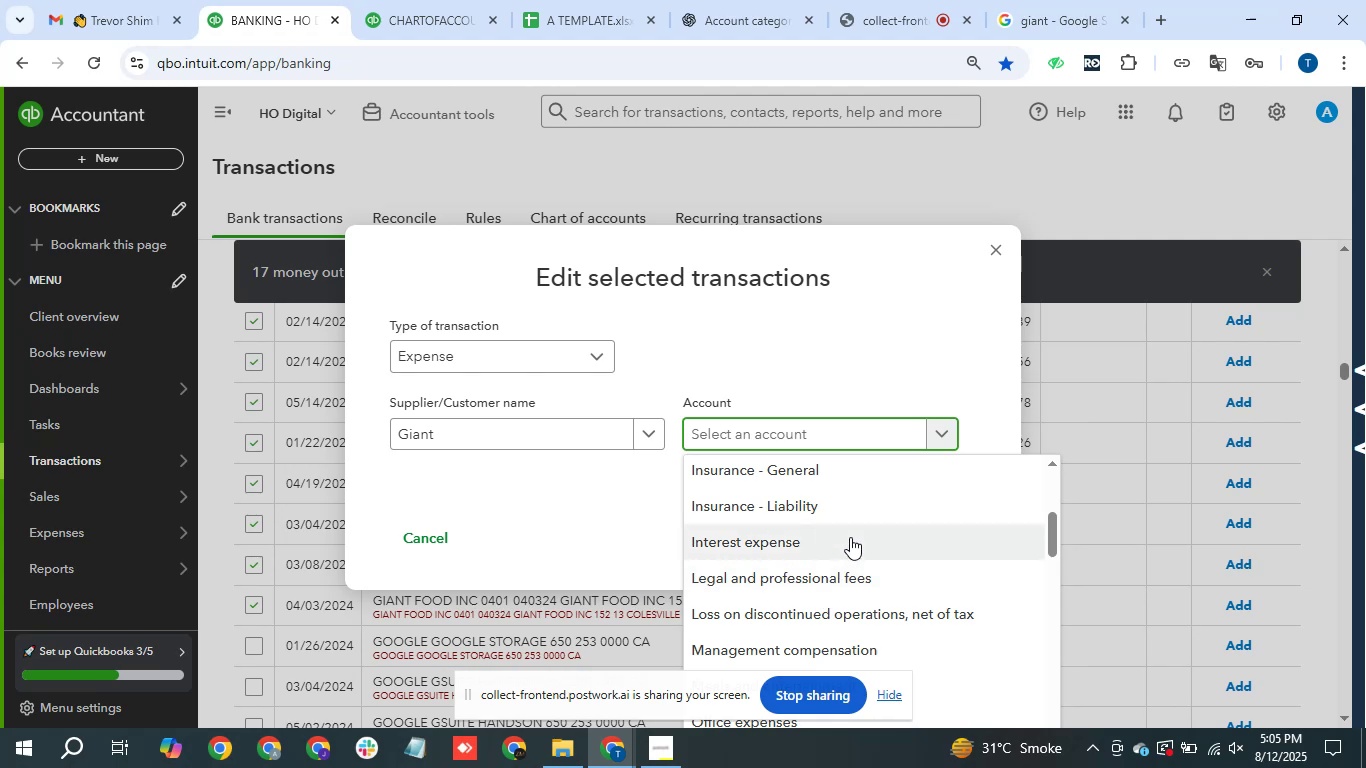 
scroll: coordinate [869, 471], scroll_direction: up, amount: 1.0
 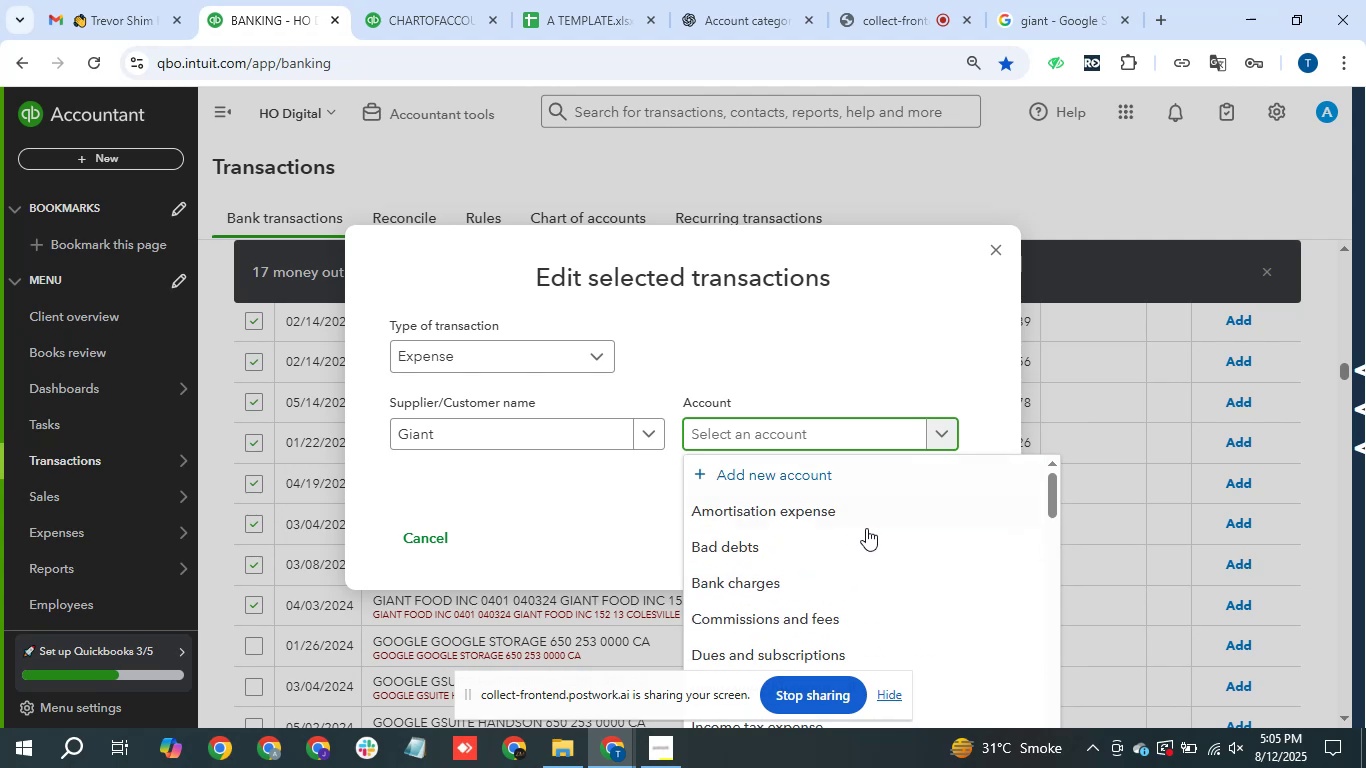 
scroll: coordinate [869, 579], scroll_direction: down, amount: 1.0
 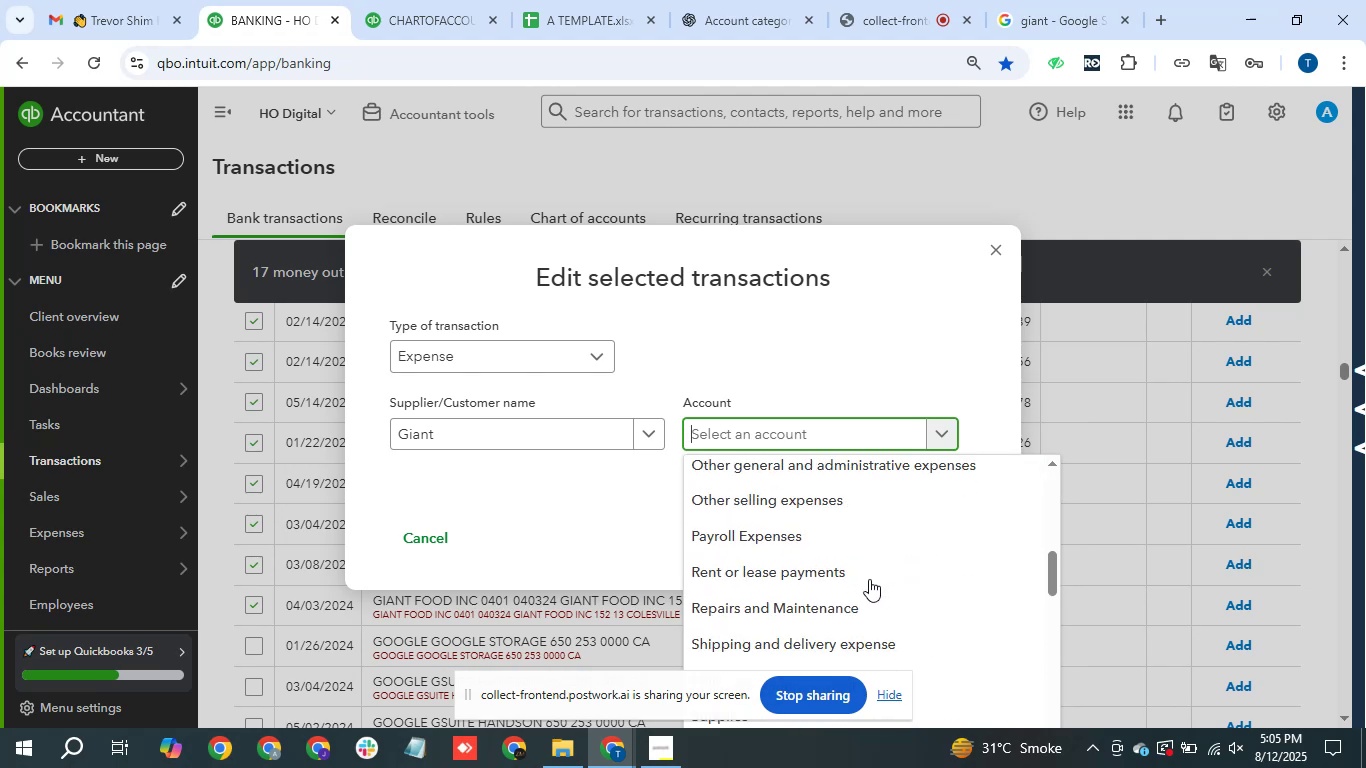 
scroll: coordinate [869, 579], scroll_direction: up, amount: 1.0
 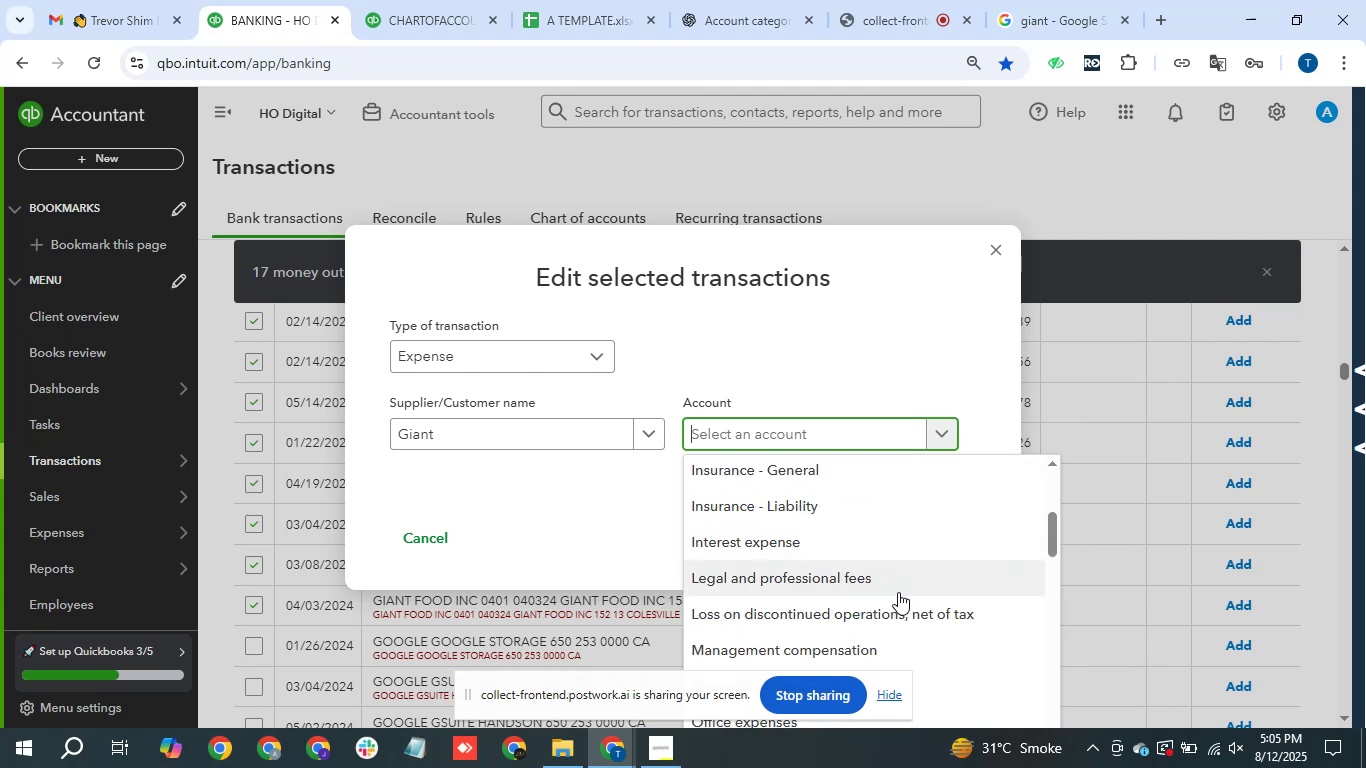 
scroll: coordinate [843, 620], scroll_direction: down, amount: 1.0
 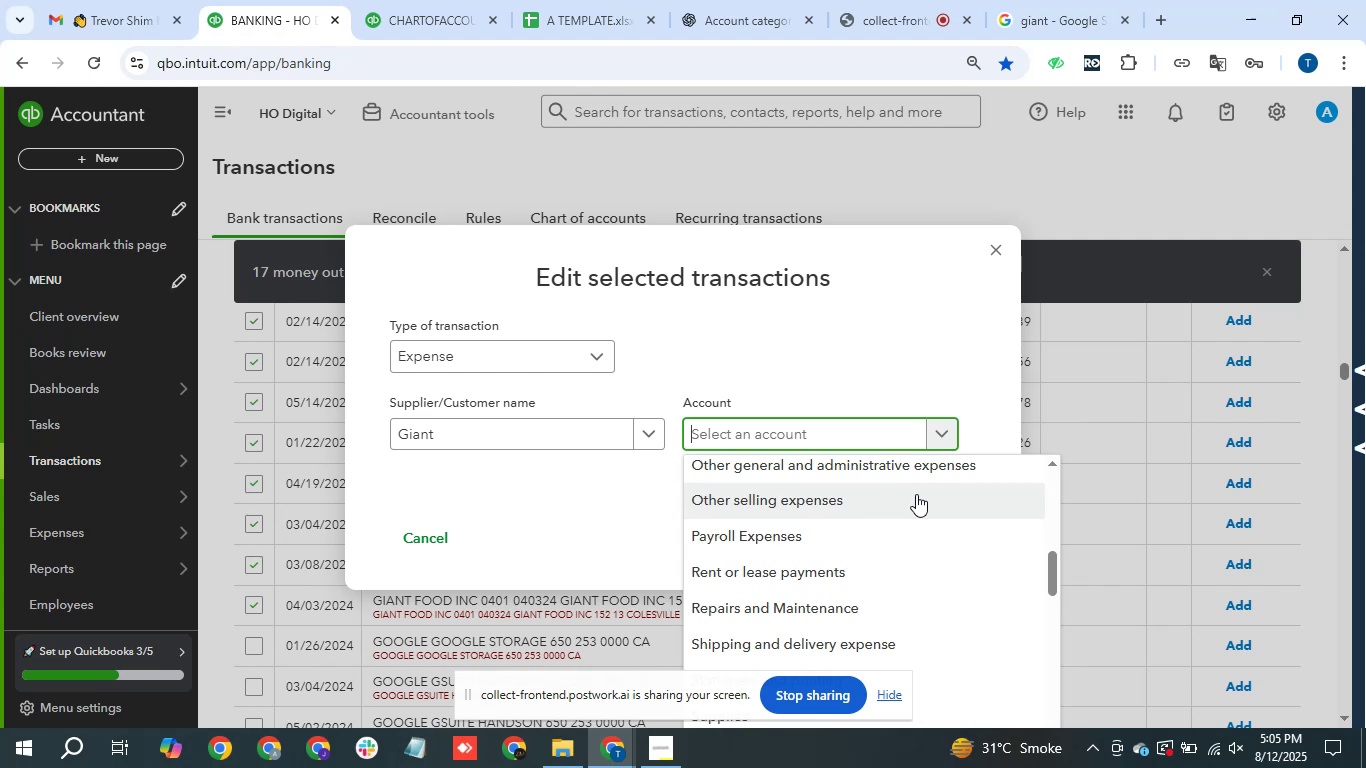 
wait(5.0)
 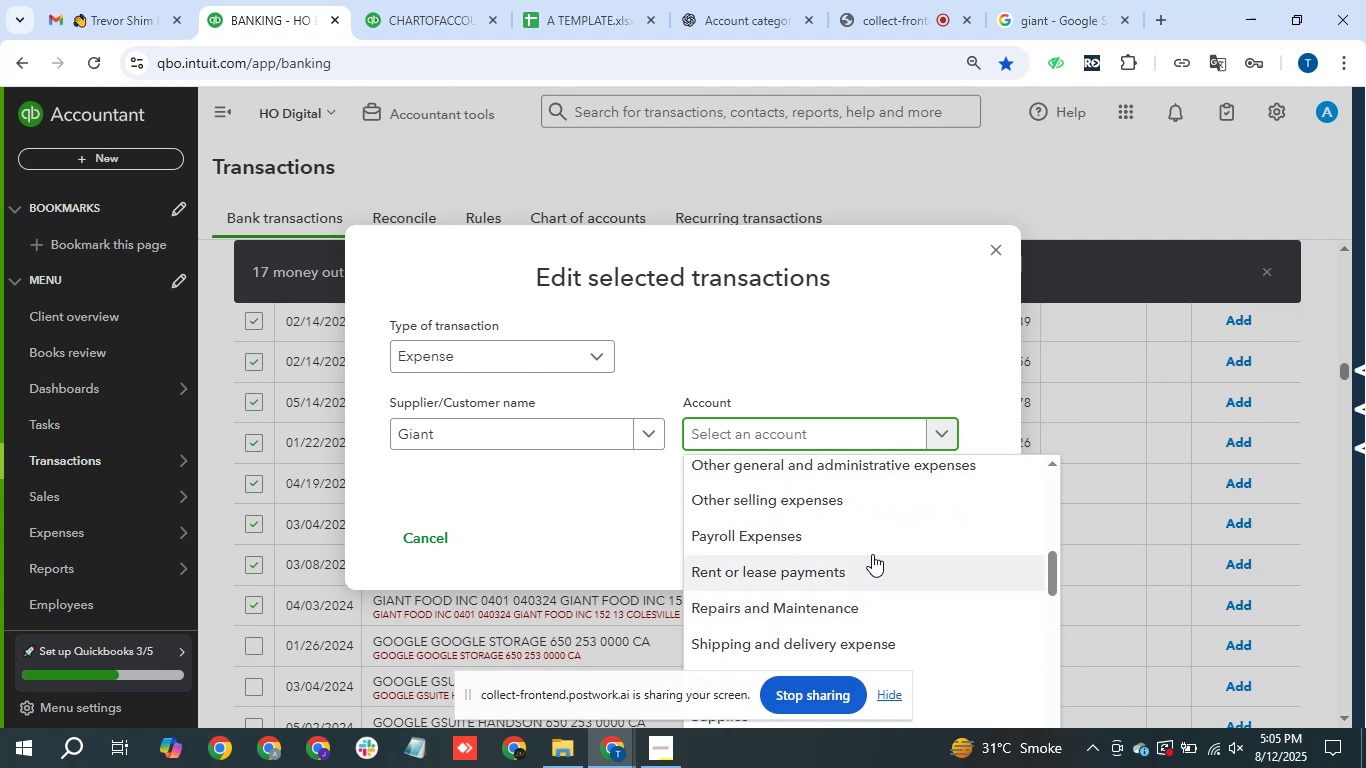 
left_click([909, 497])
 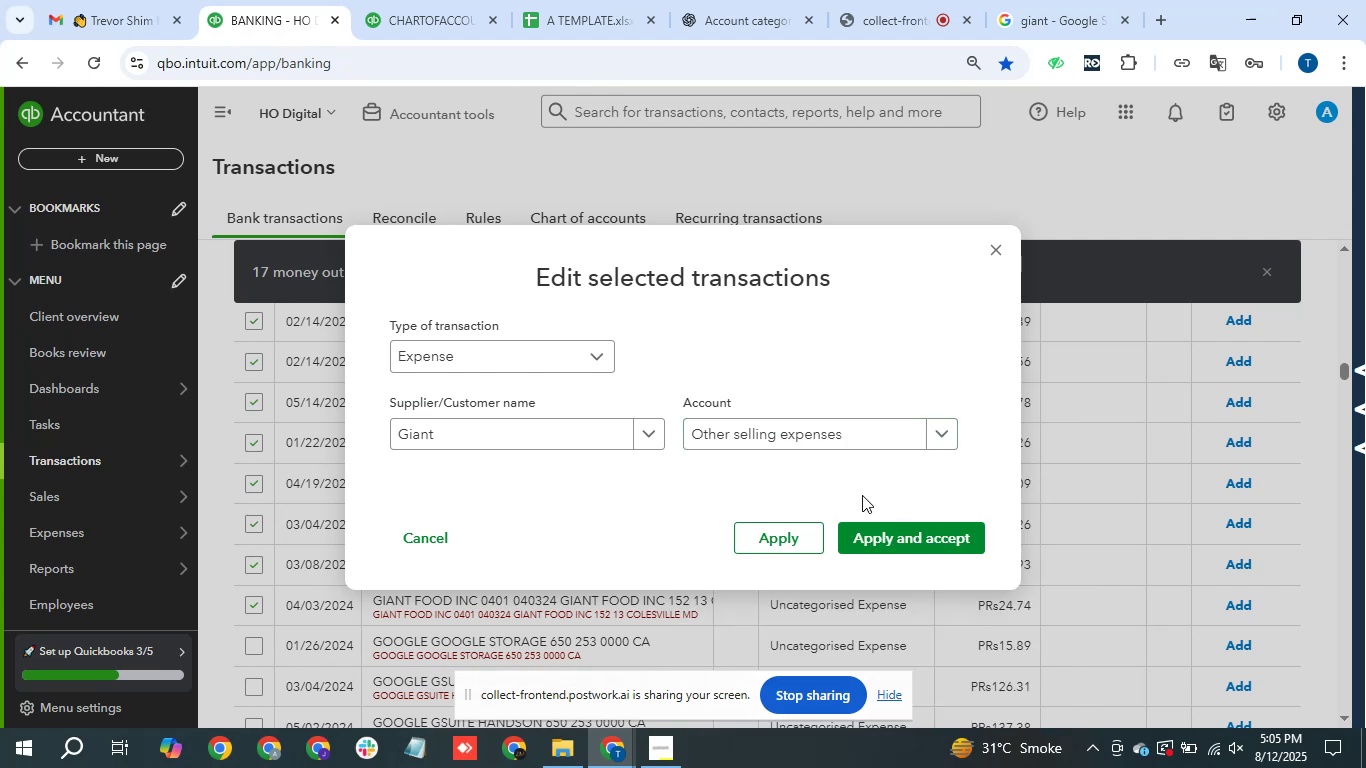 
left_click([887, 532])
 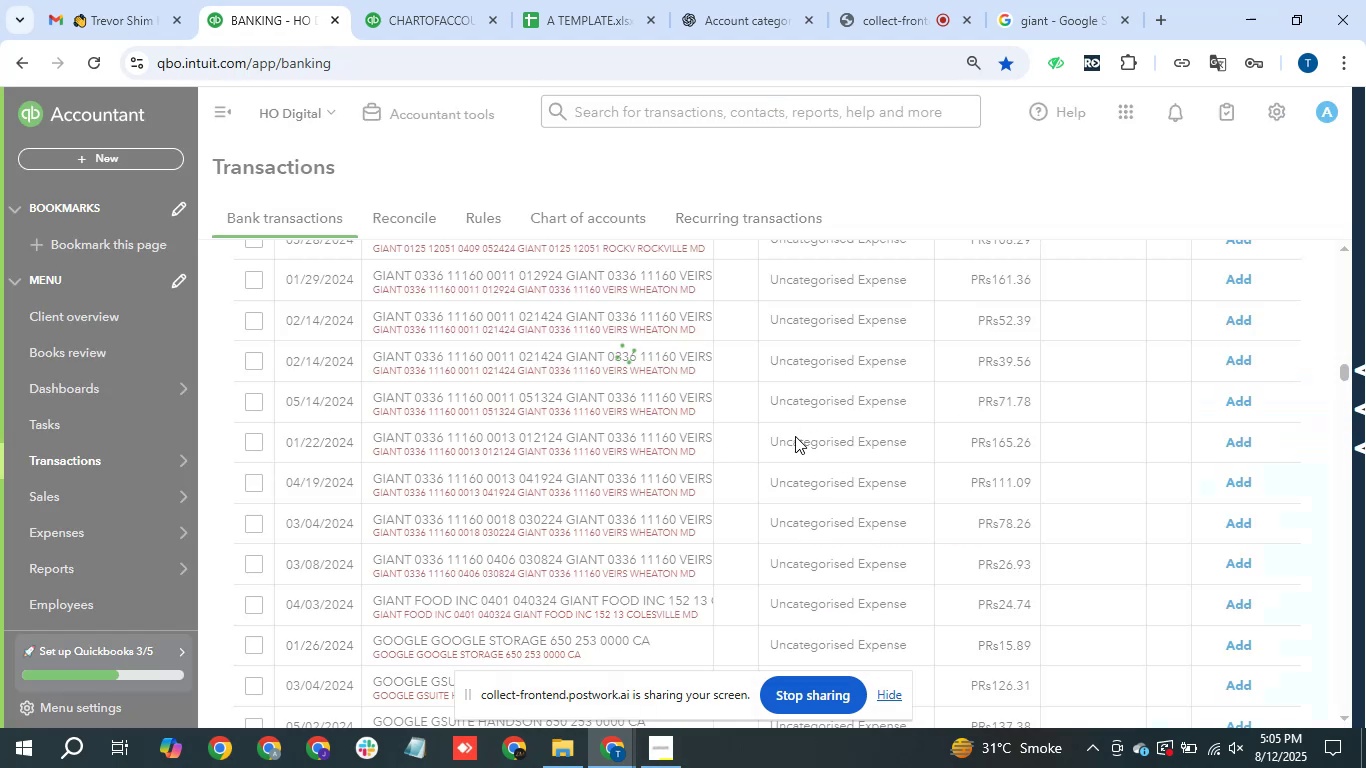 
wait(10.72)
 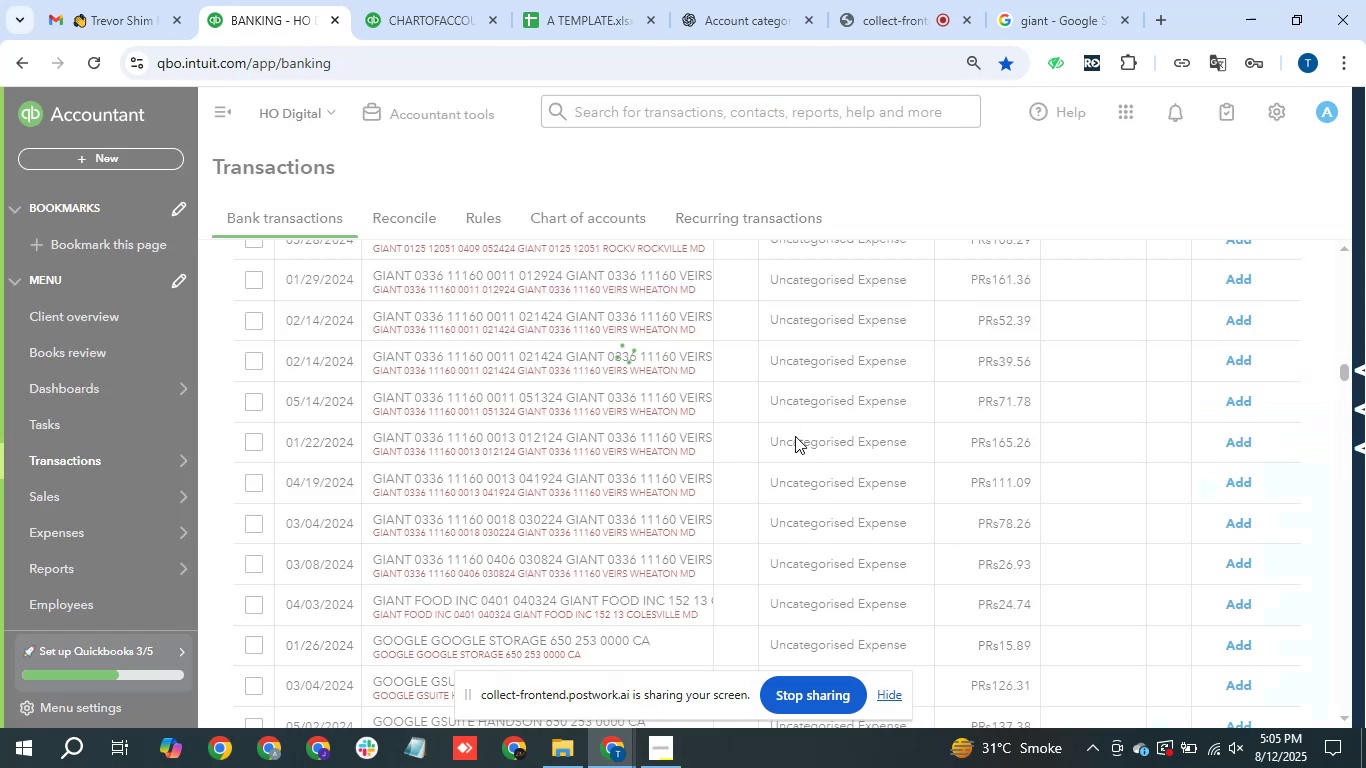 
scroll: coordinate [586, 558], scroll_direction: down, amount: 1.0
 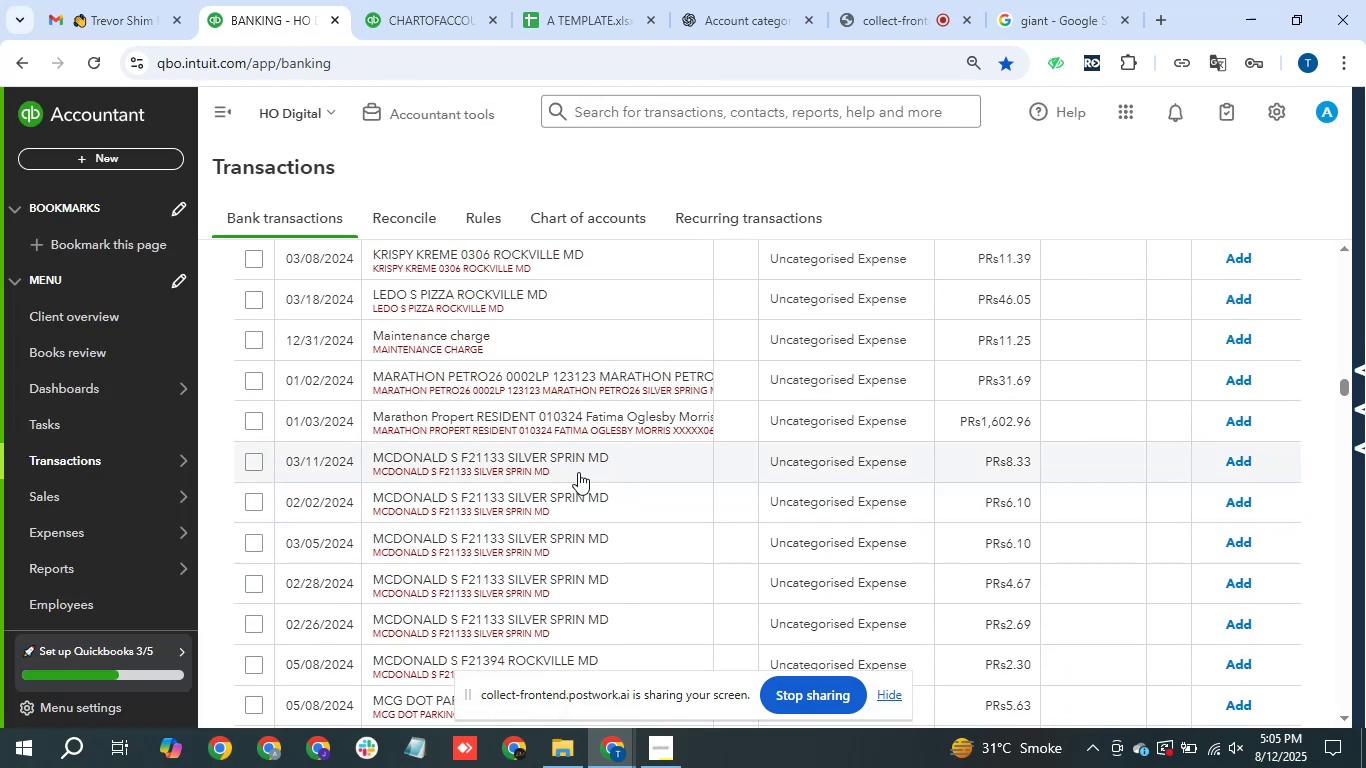 
wait(6.19)
 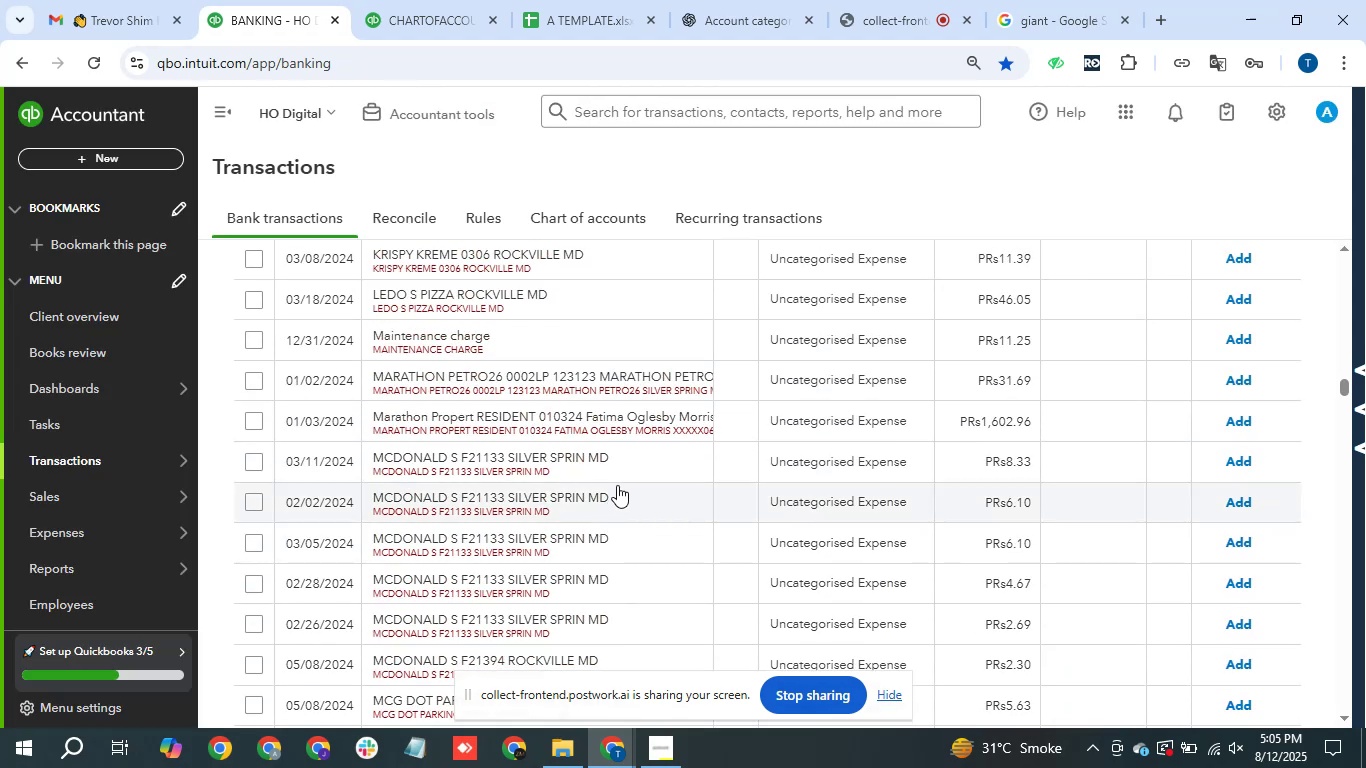 
left_click([250, 458])
 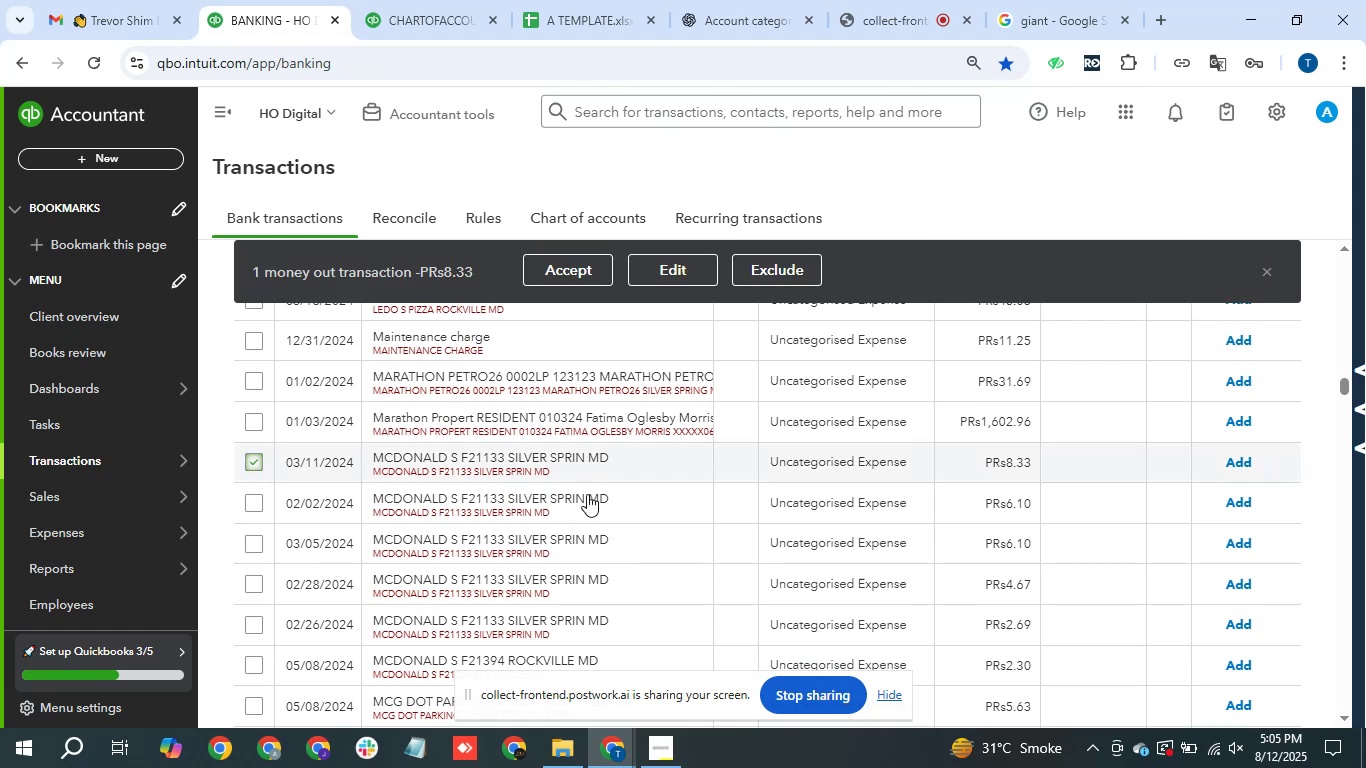 
scroll: coordinate [585, 528], scroll_direction: down, amount: 1.0
 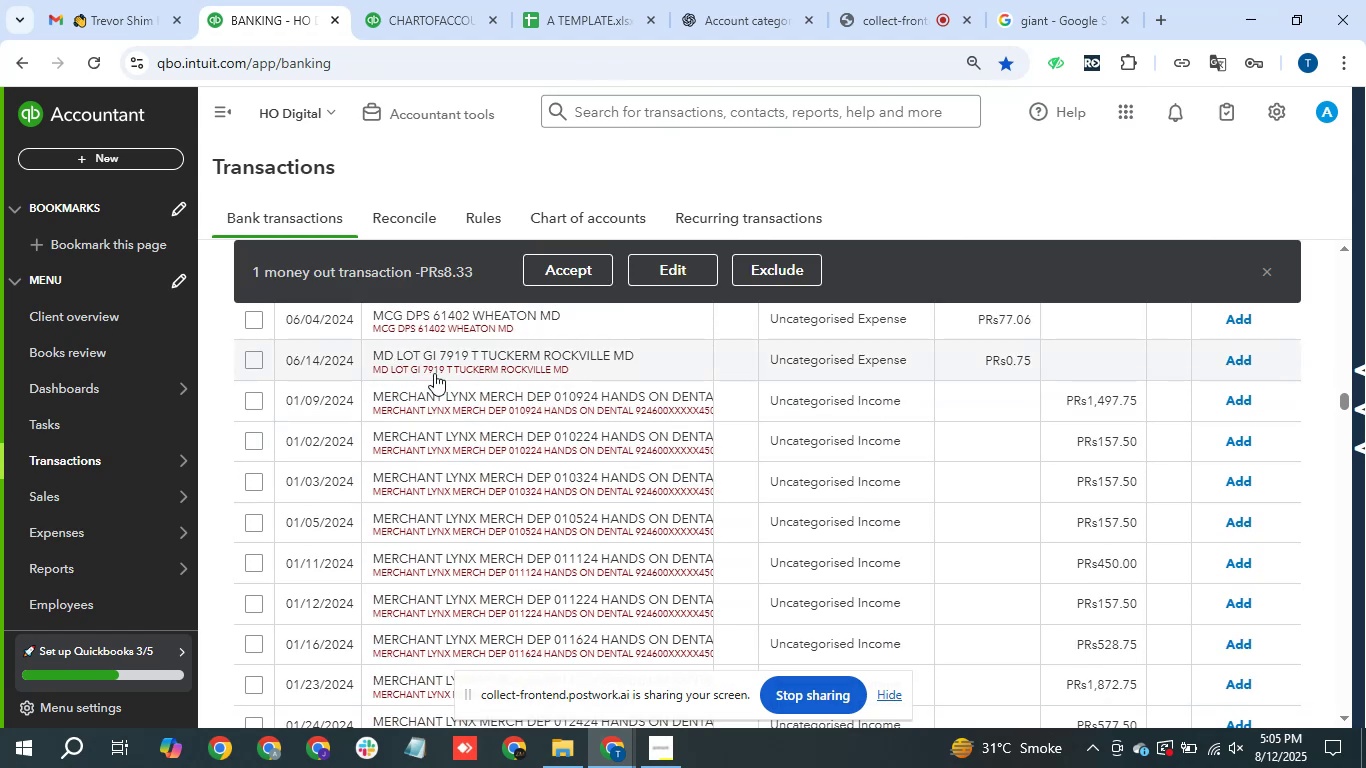 
scroll: coordinate [434, 373], scroll_direction: up, amount: 1.0
 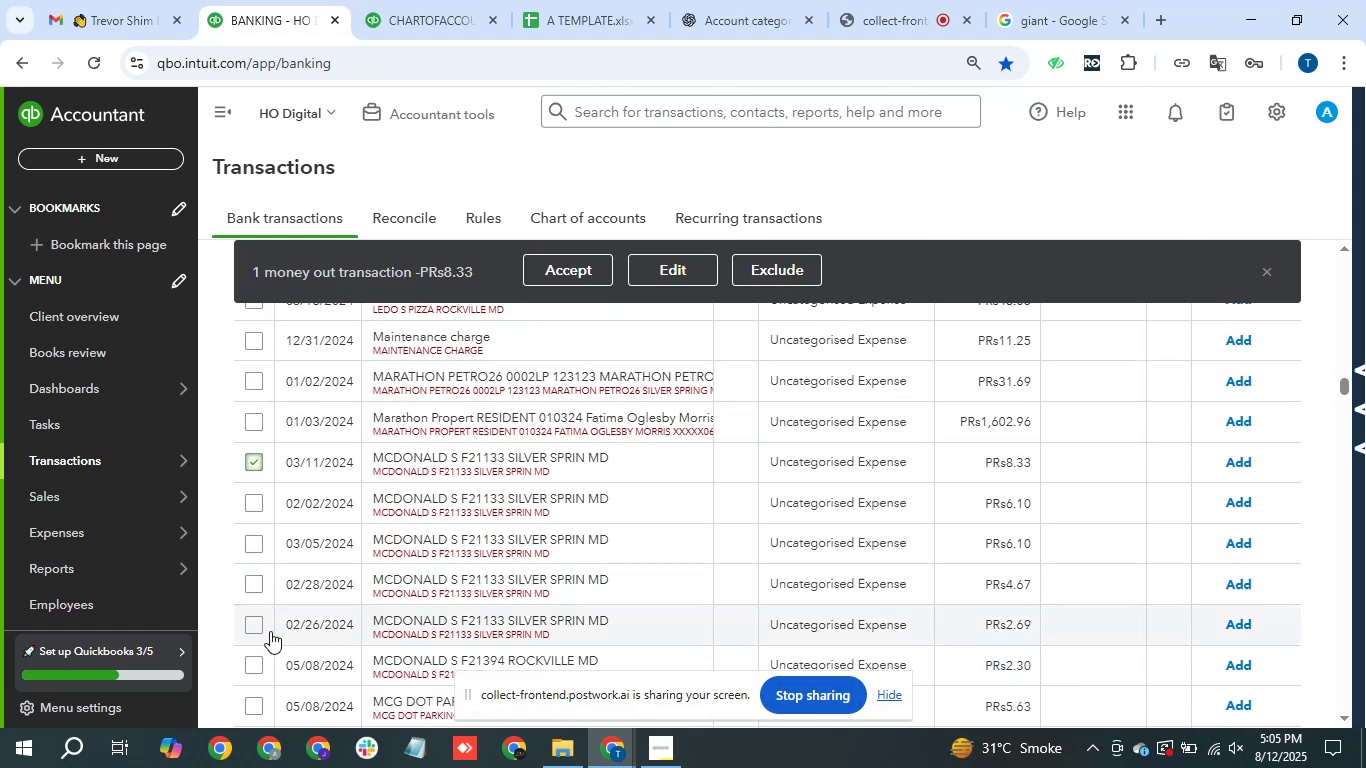 
hold_key(key=ShiftLeft, duration=0.32)
left_click([257, 663])
 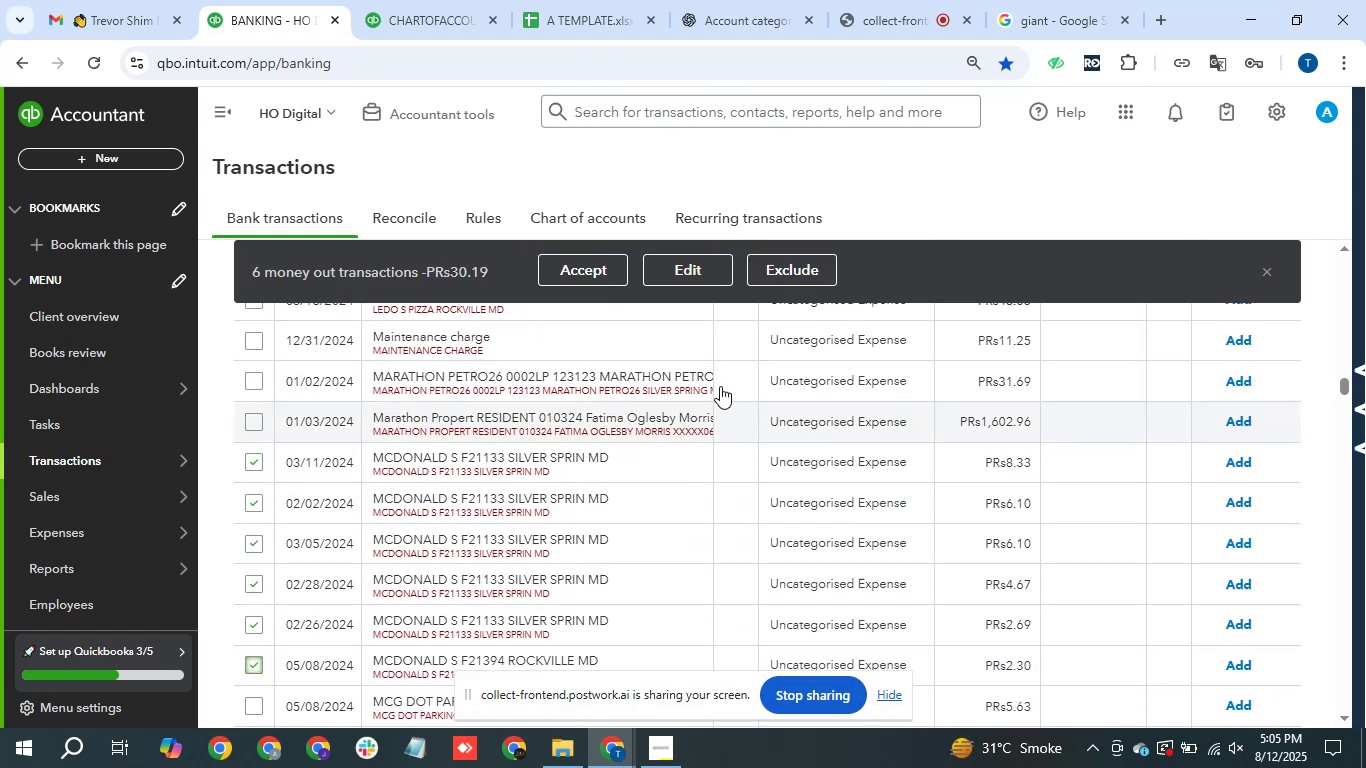 
left_click([700, 280])
 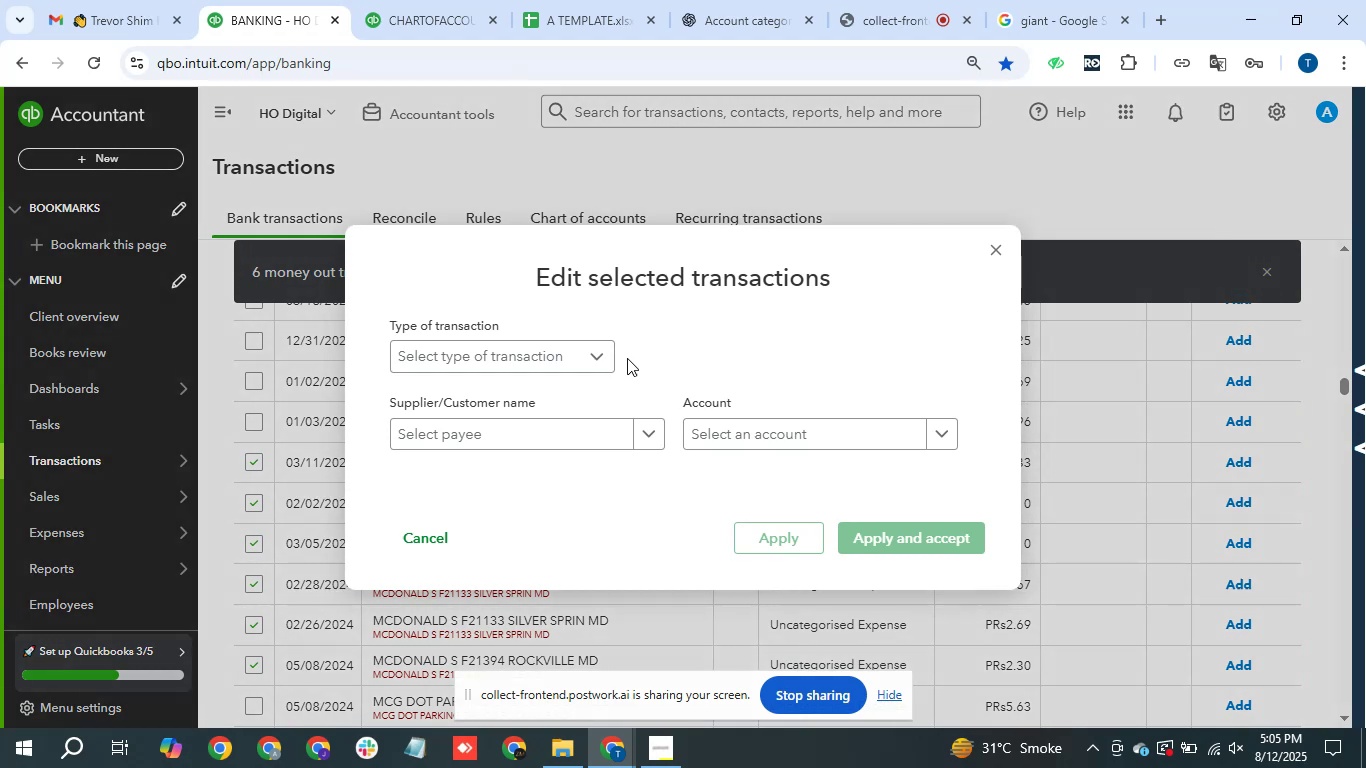 
left_click([545, 359])
 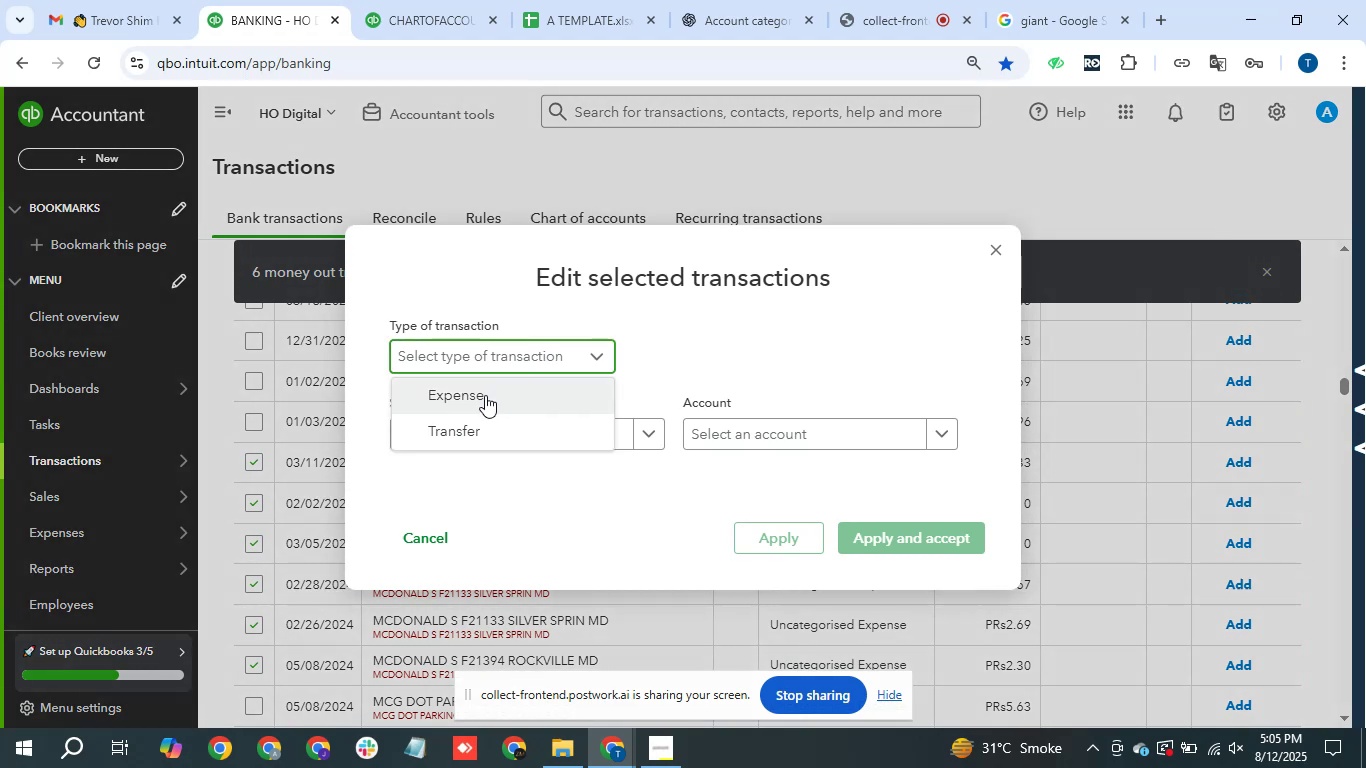 
left_click([485, 395])
 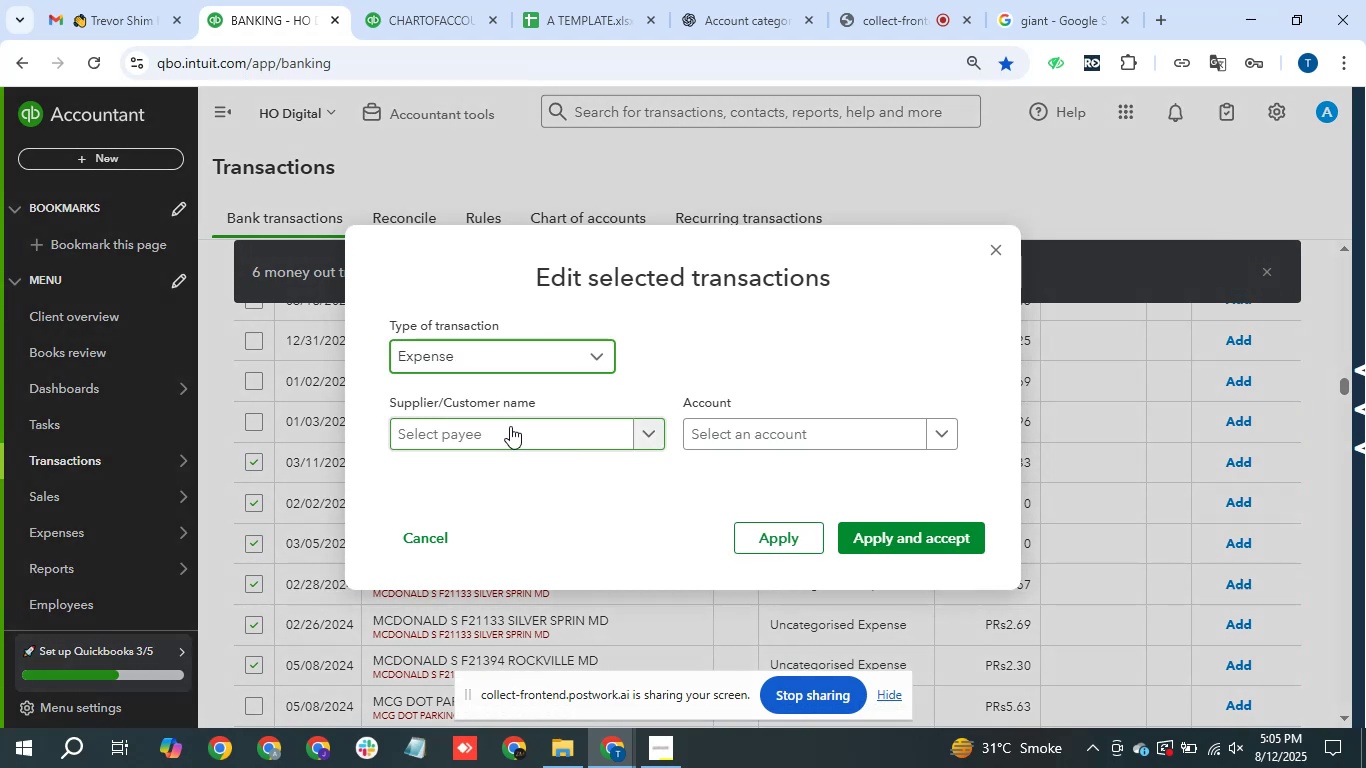 
left_click([510, 426])
 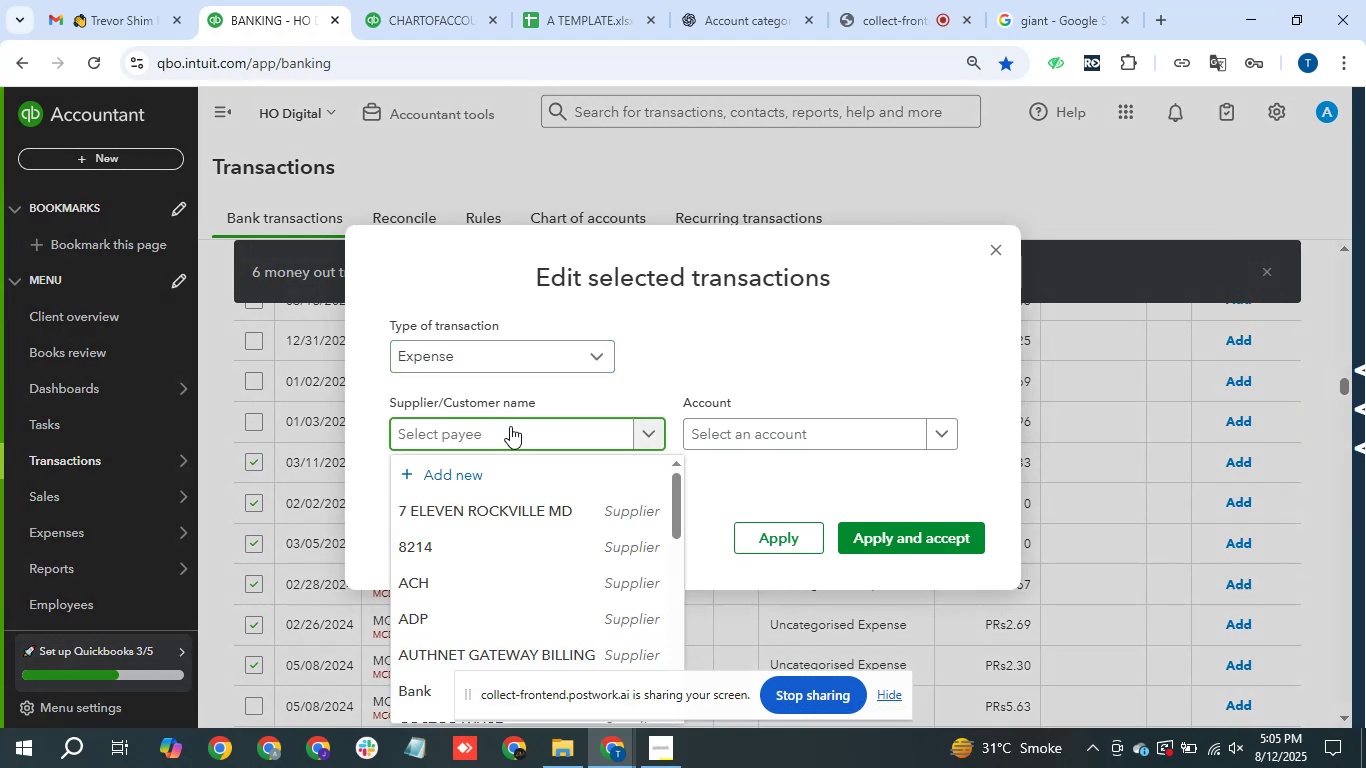 
type(MCDo)
 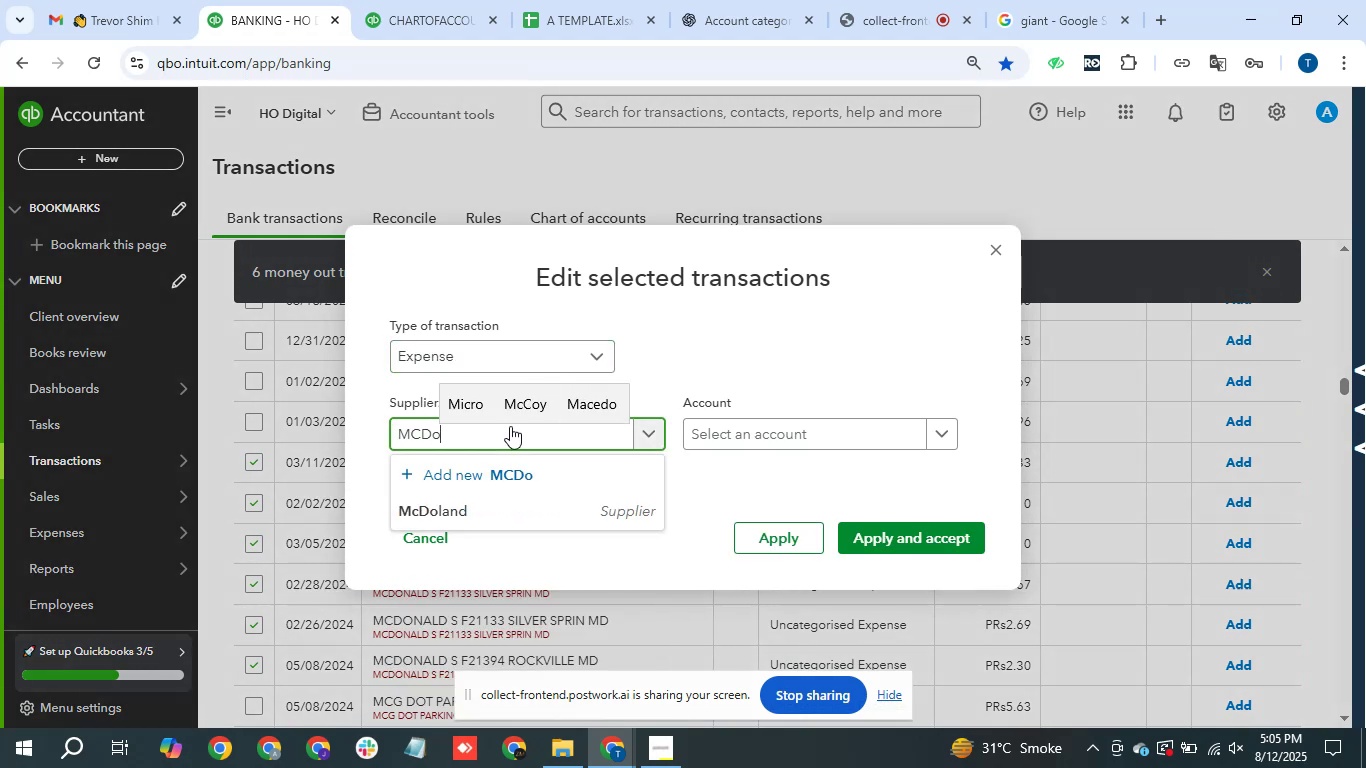 
left_click([568, 513])
 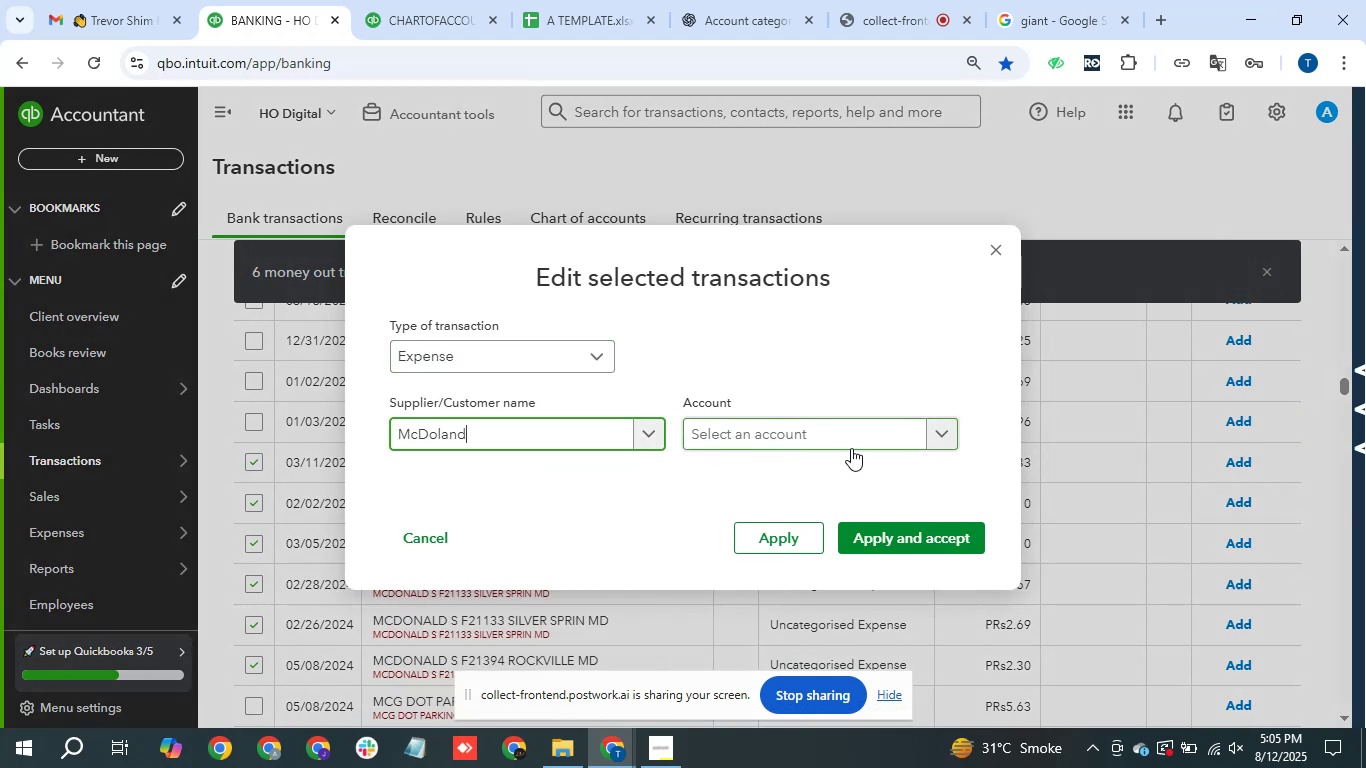 
left_click([854, 448])
 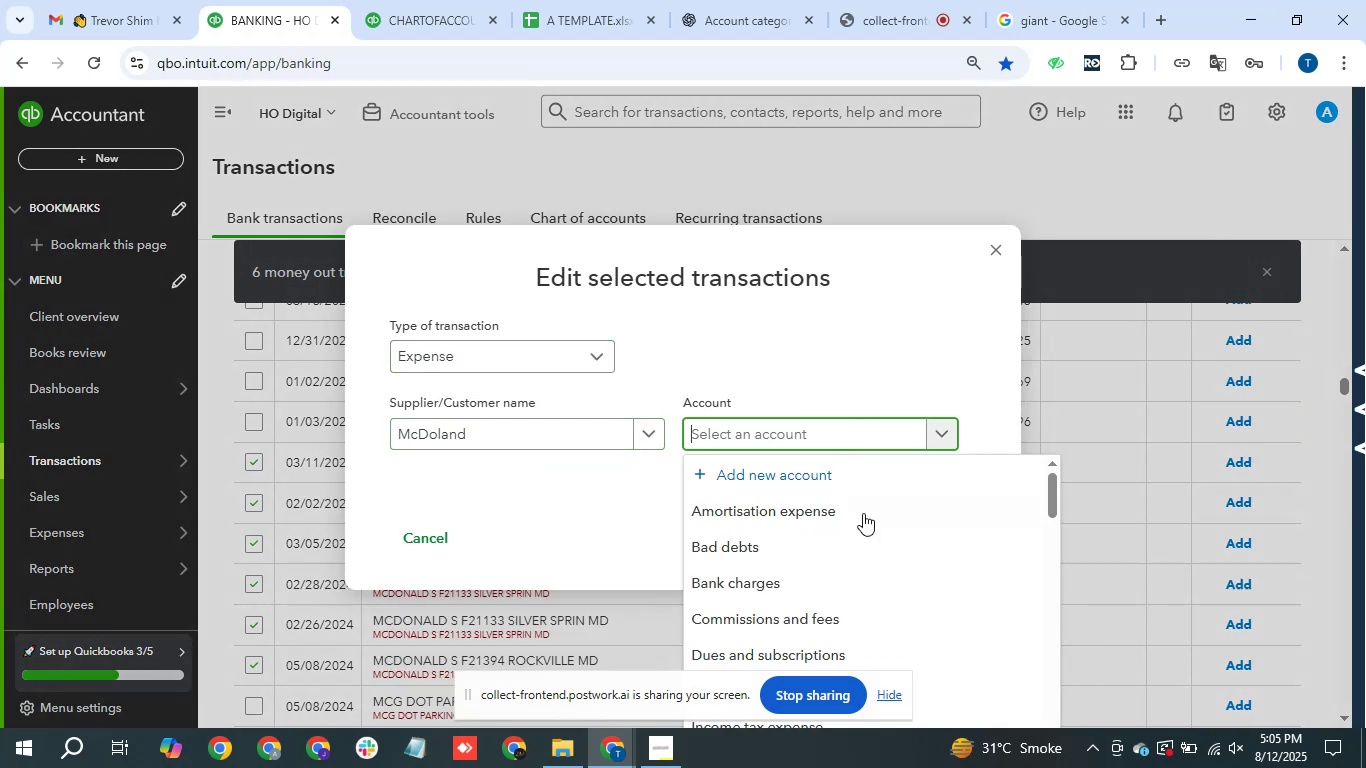 
type(Meals)
 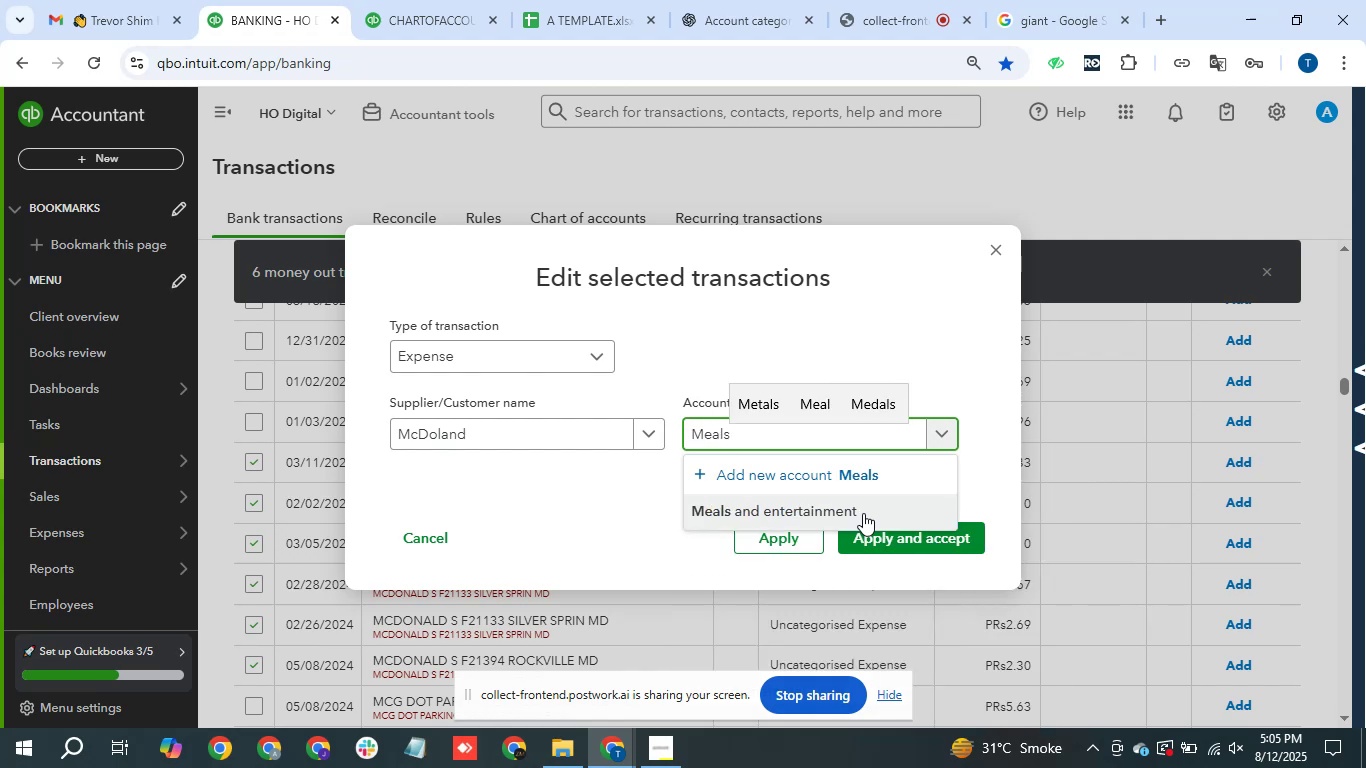 
left_click([863, 513])
 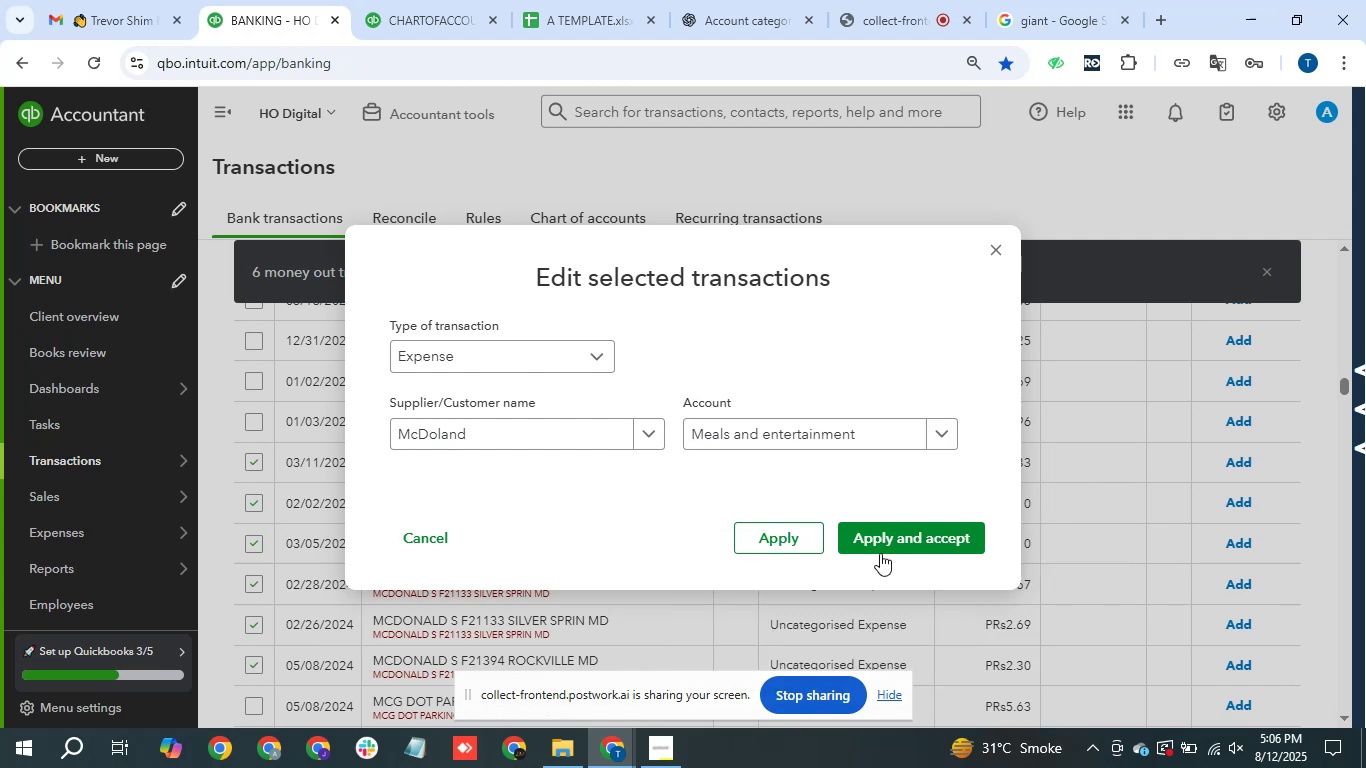 
left_click([902, 541])
 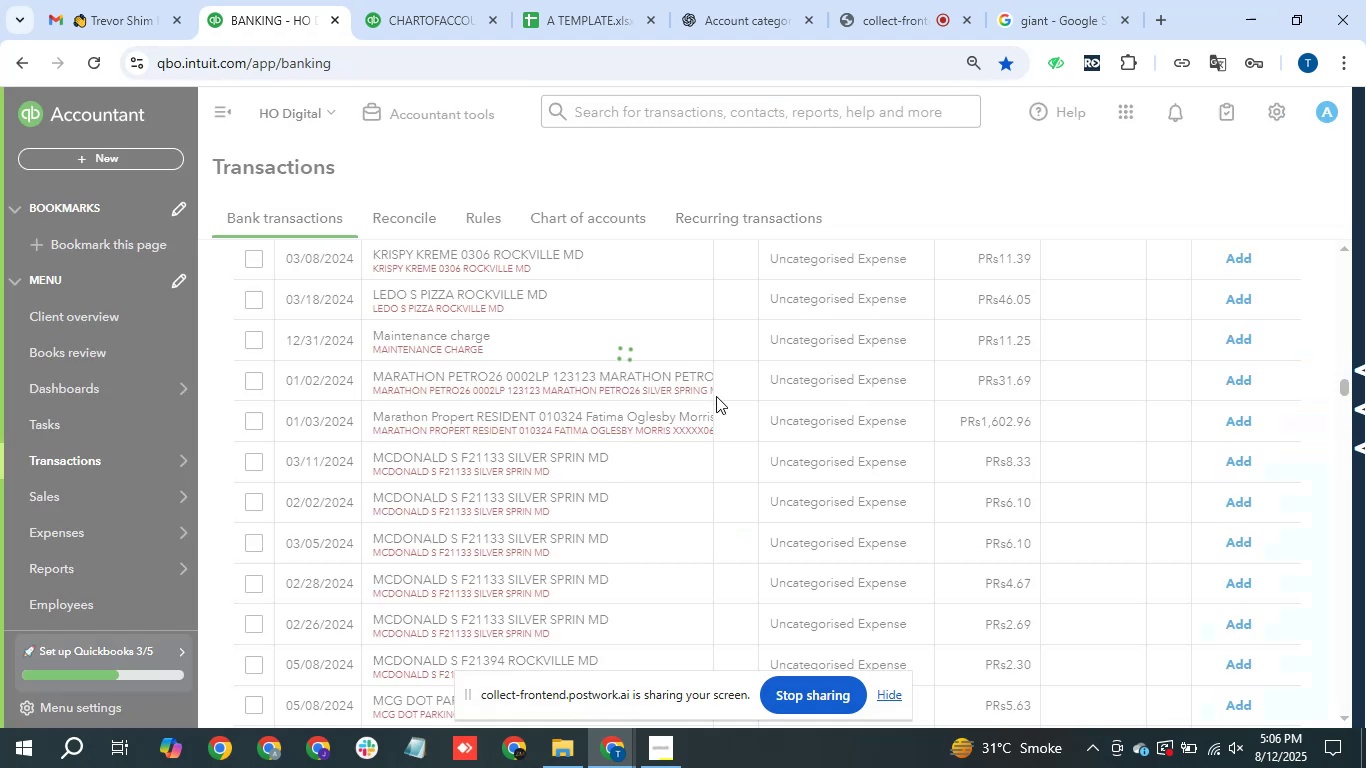 
mouse_move([699, 423])
 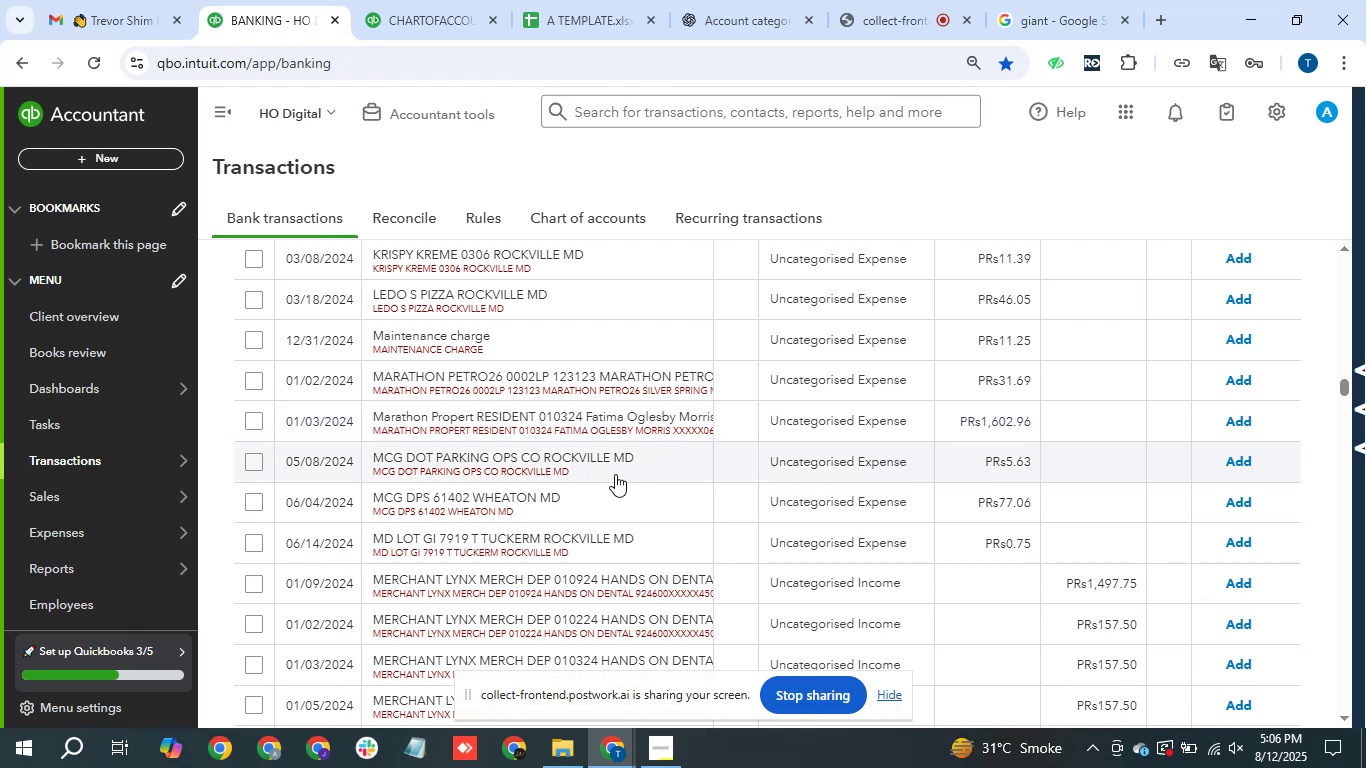 
wait(5.72)
 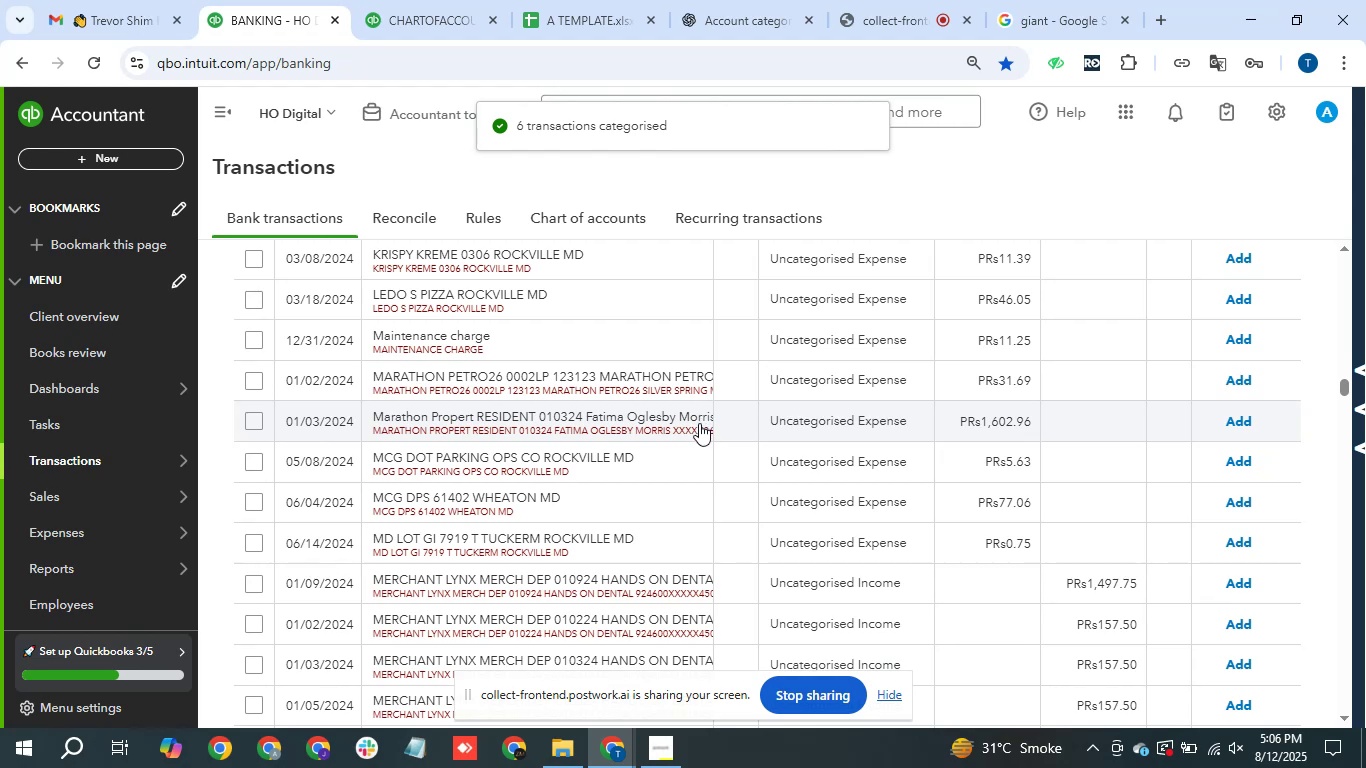 
scroll: coordinate [608, 550], scroll_direction: down, amount: 2.0
 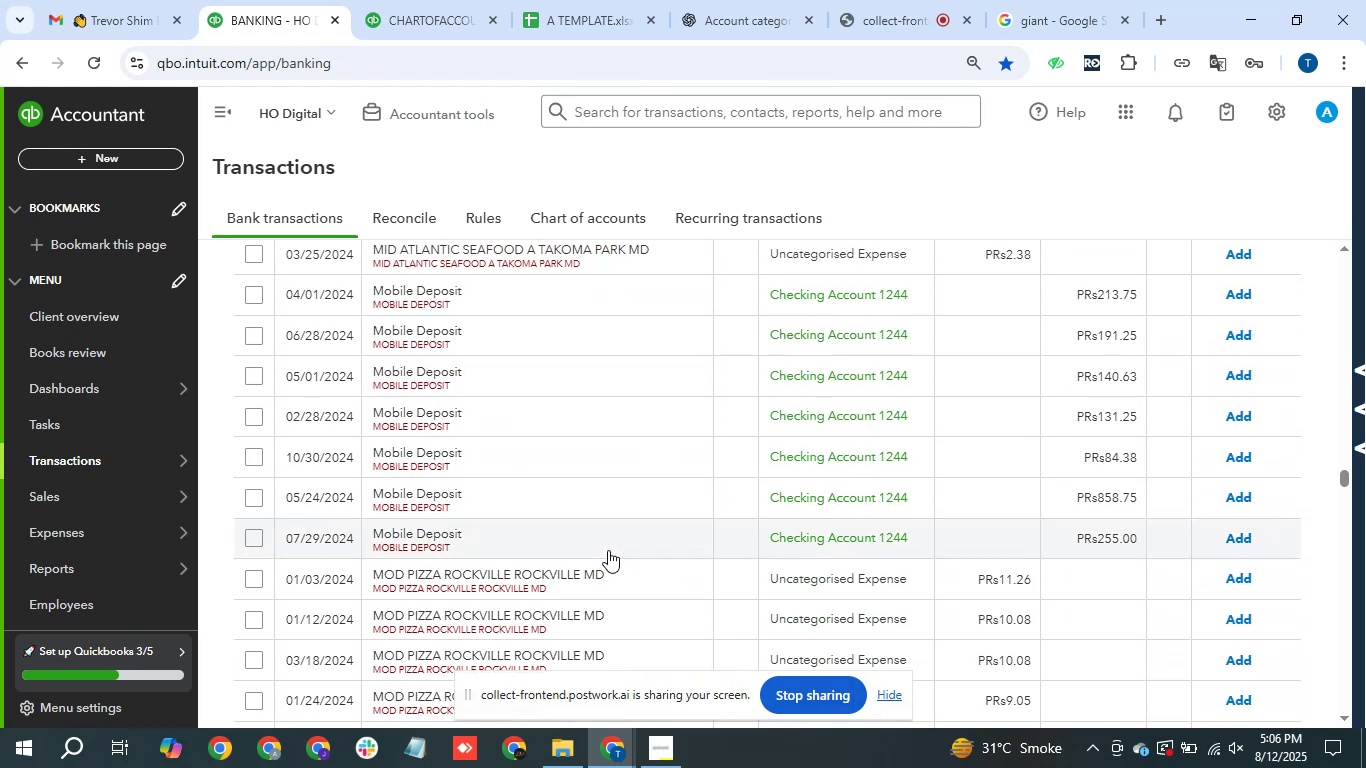 
scroll: coordinate [608, 550], scroll_direction: up, amount: 1.0
 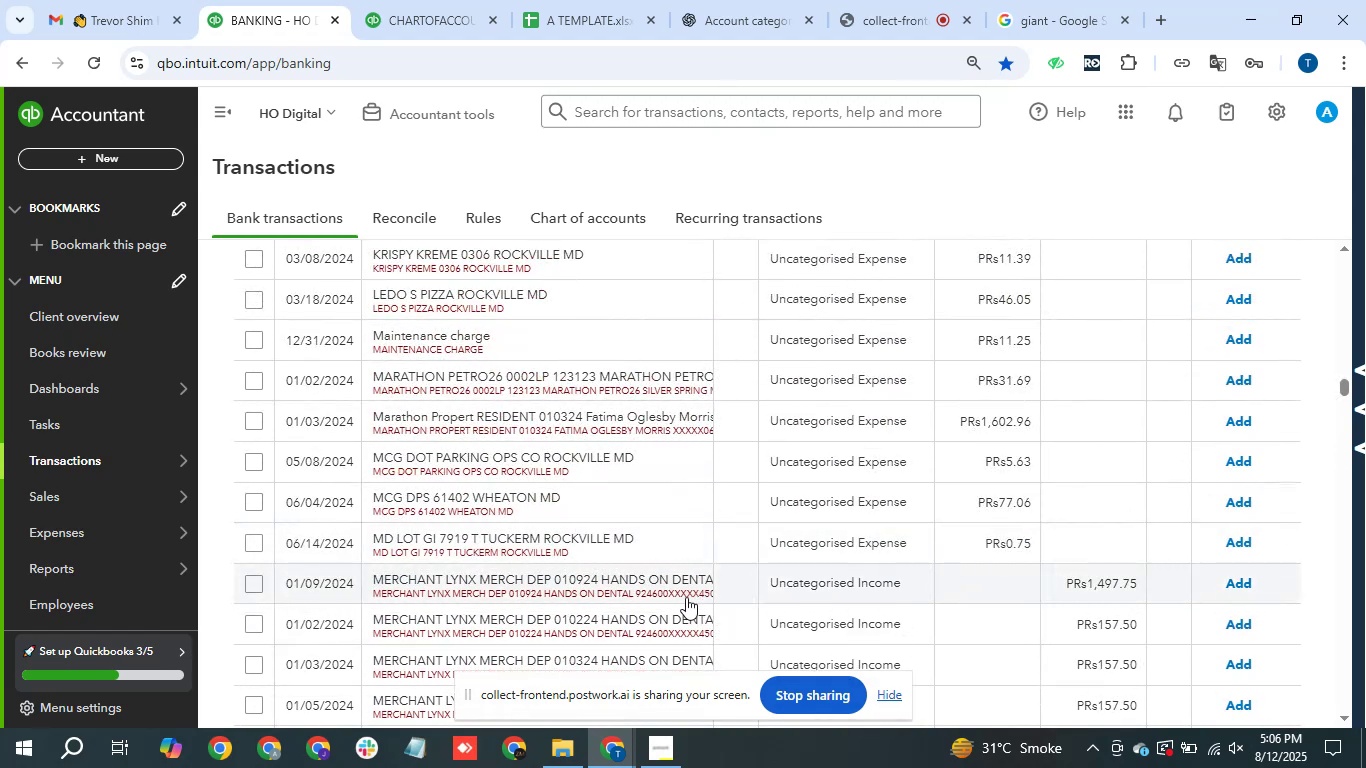 
scroll: coordinate [656, 604], scroll_direction: down, amount: 1.0
 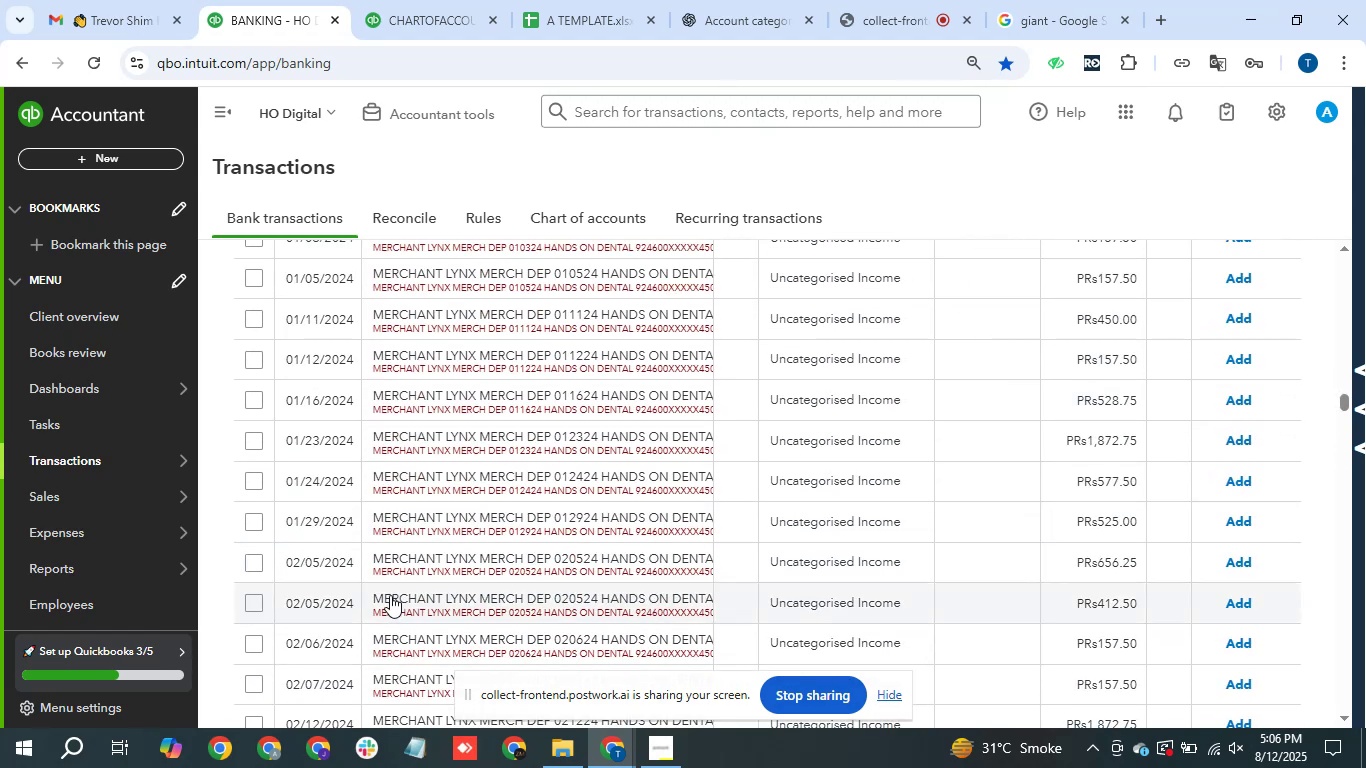 
left_click_drag(start_coordinate=[375, 596], to_coordinate=[473, 600])
 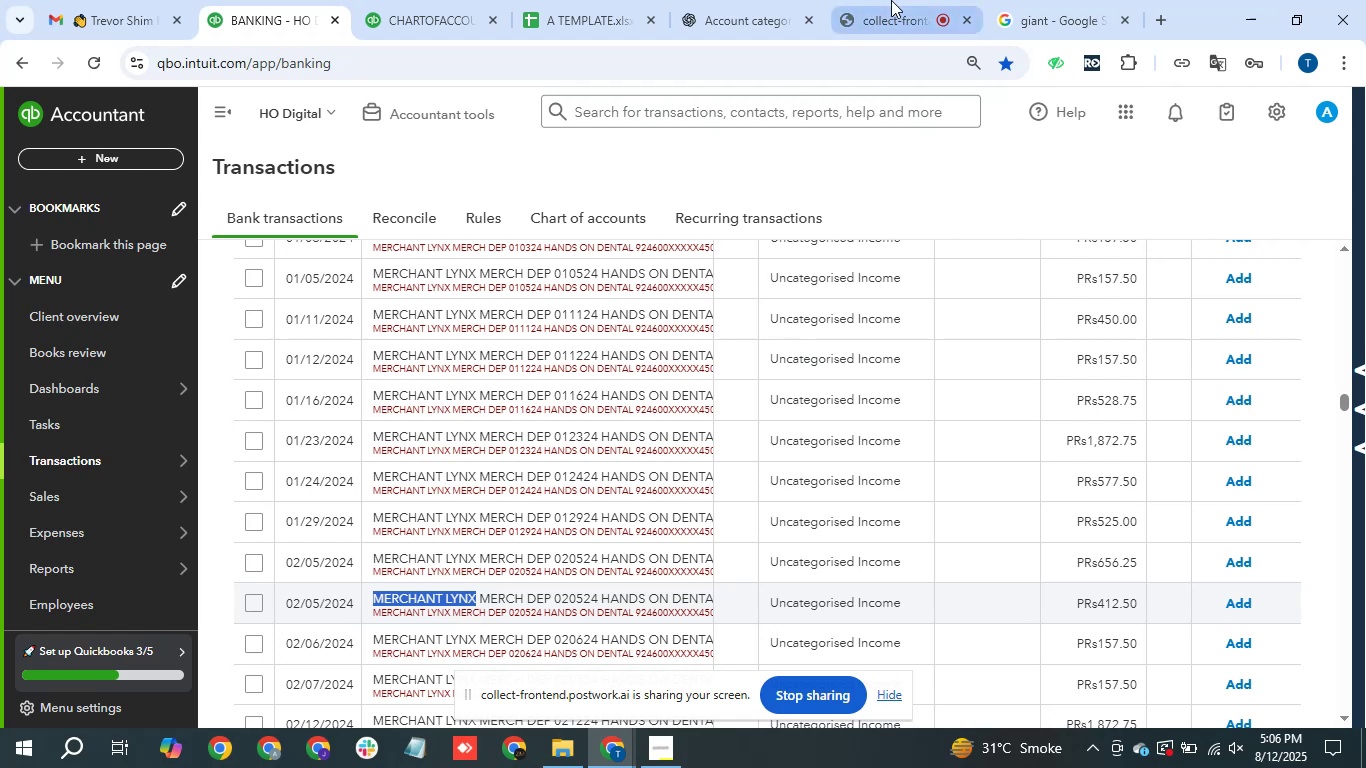 
key(Control+C)
 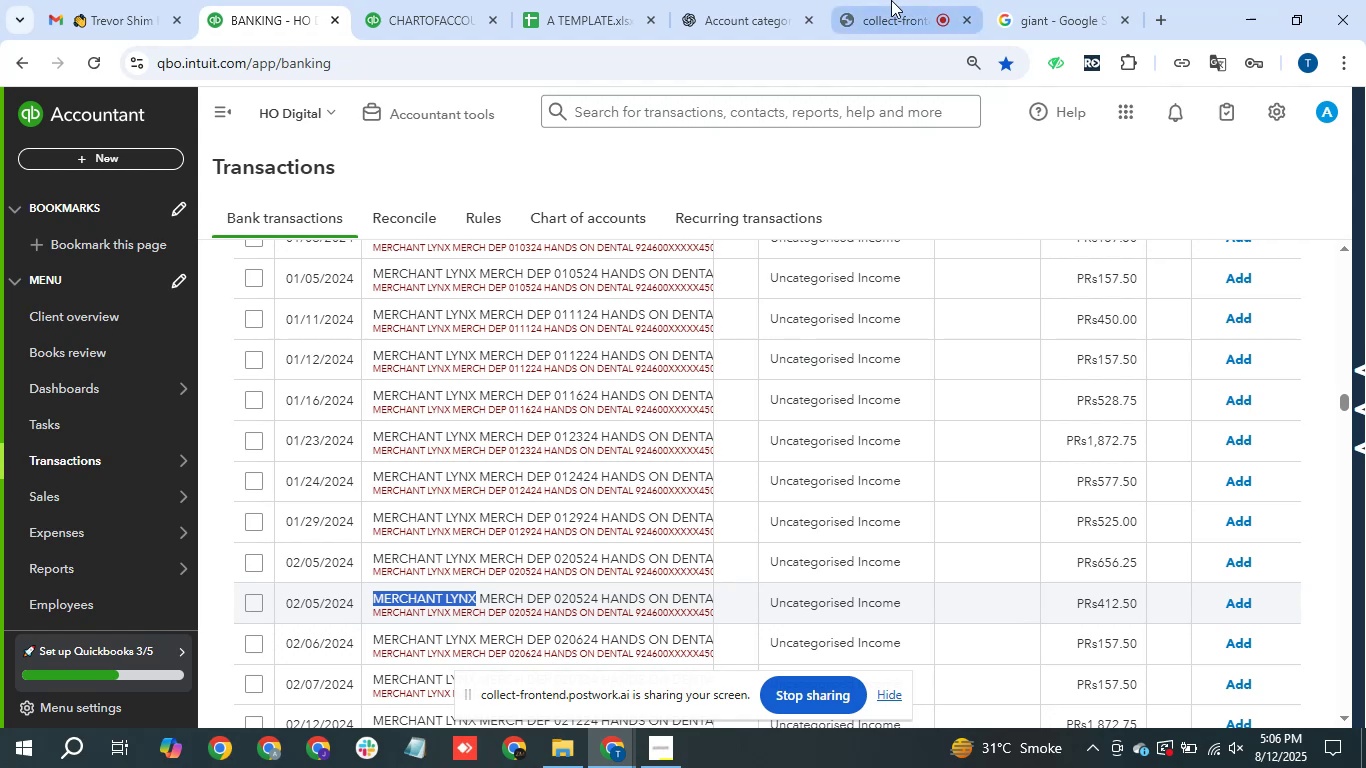 
left_click([1030, 0])
 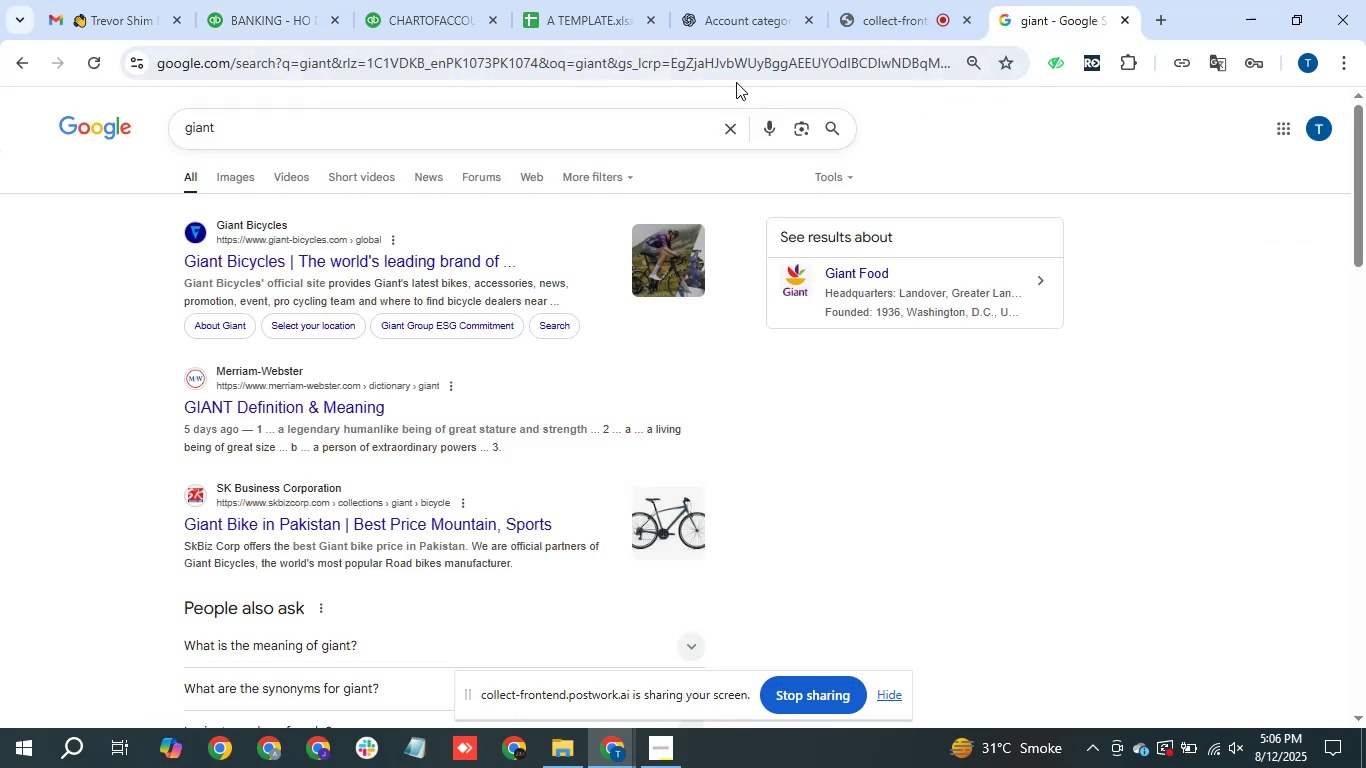 
left_click([716, 69])
 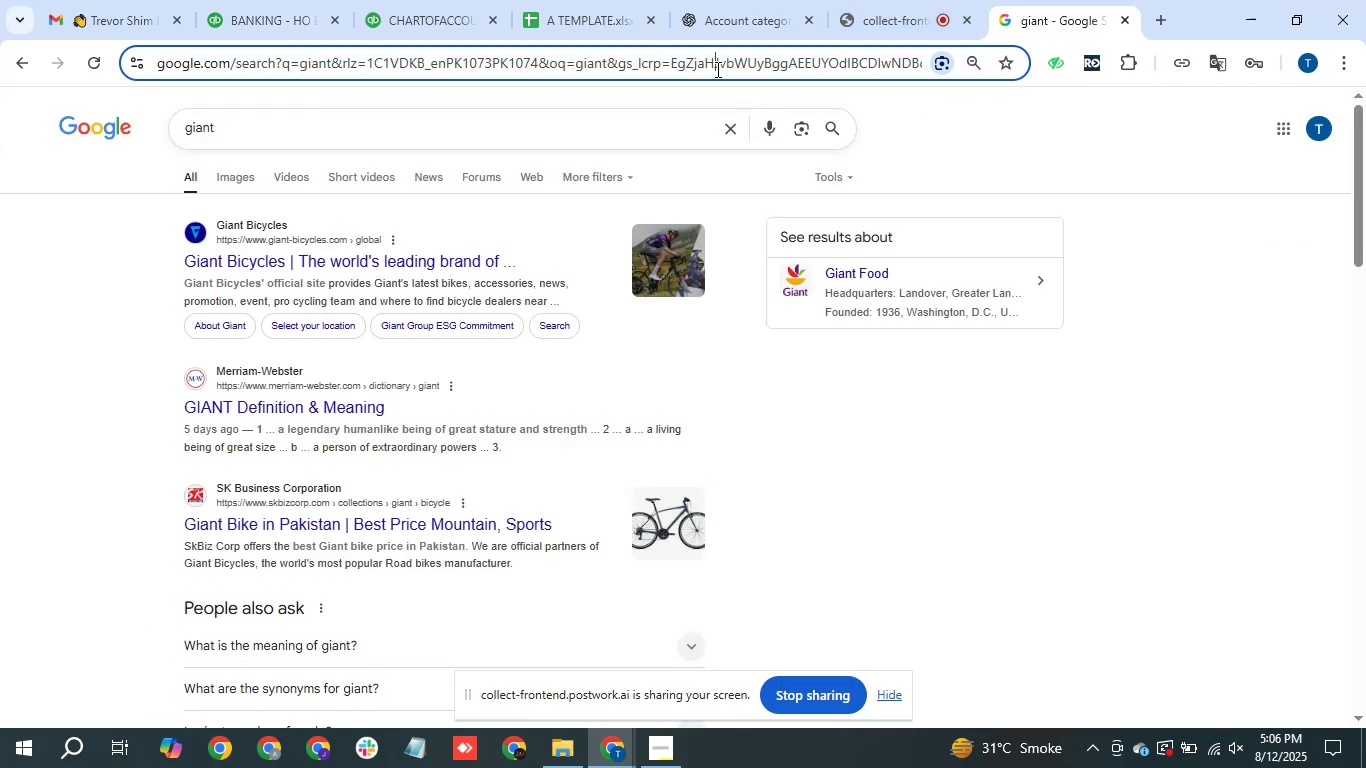 
key(Control+V)
 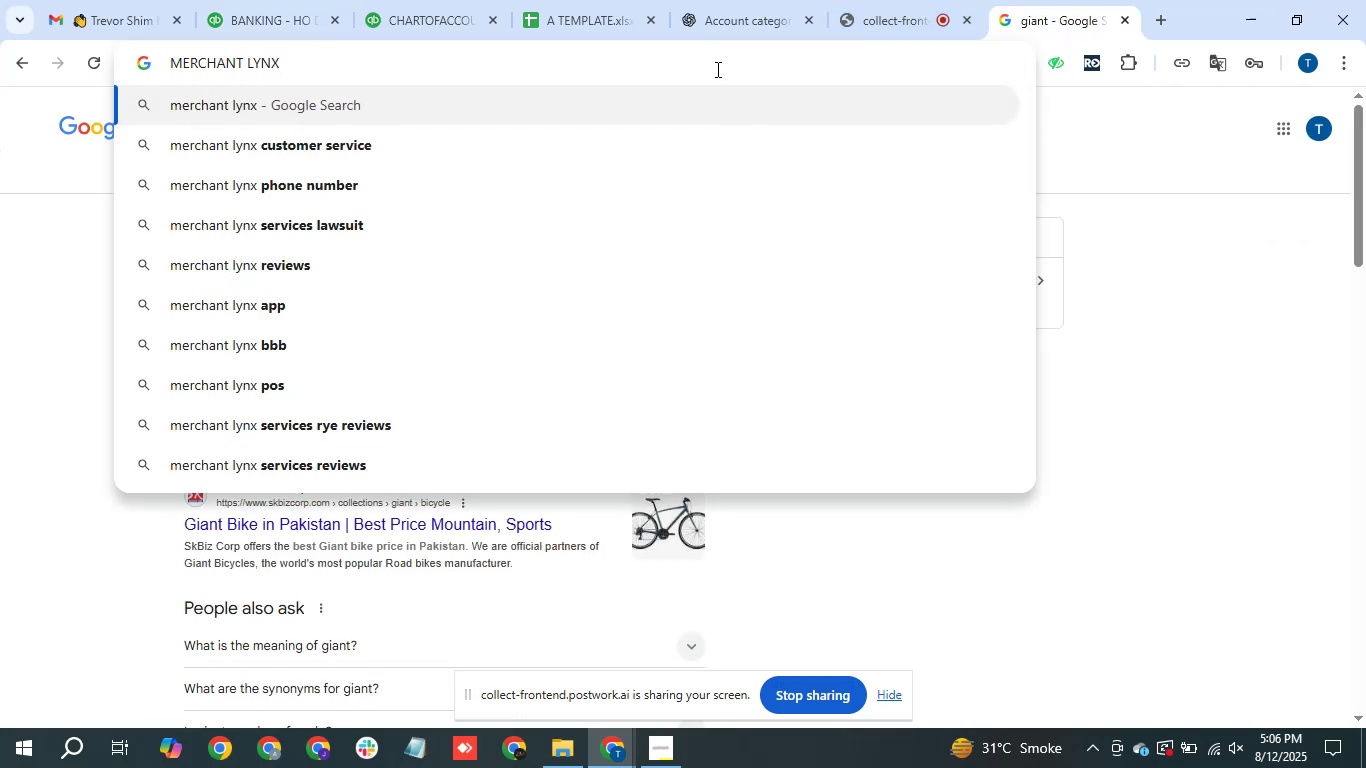 
key(Enter)
 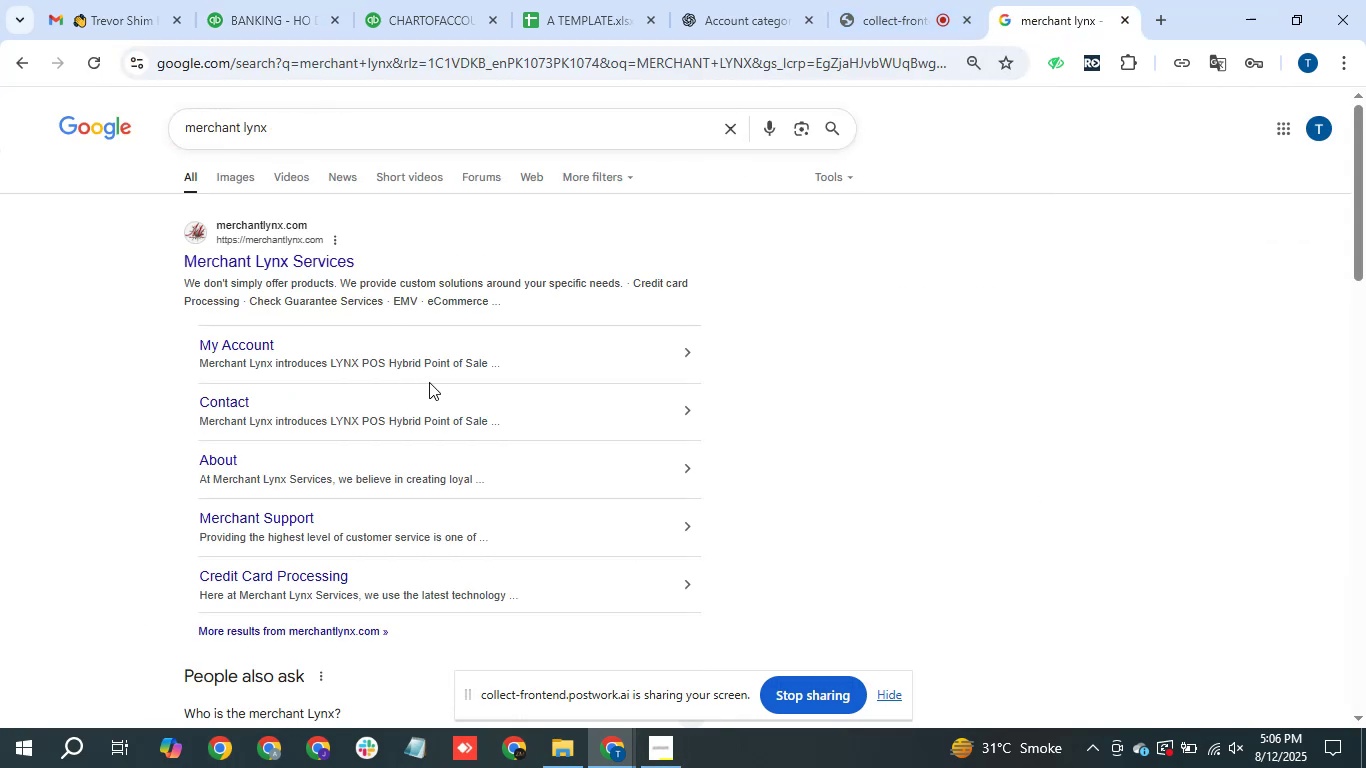 
wait(8.79)
 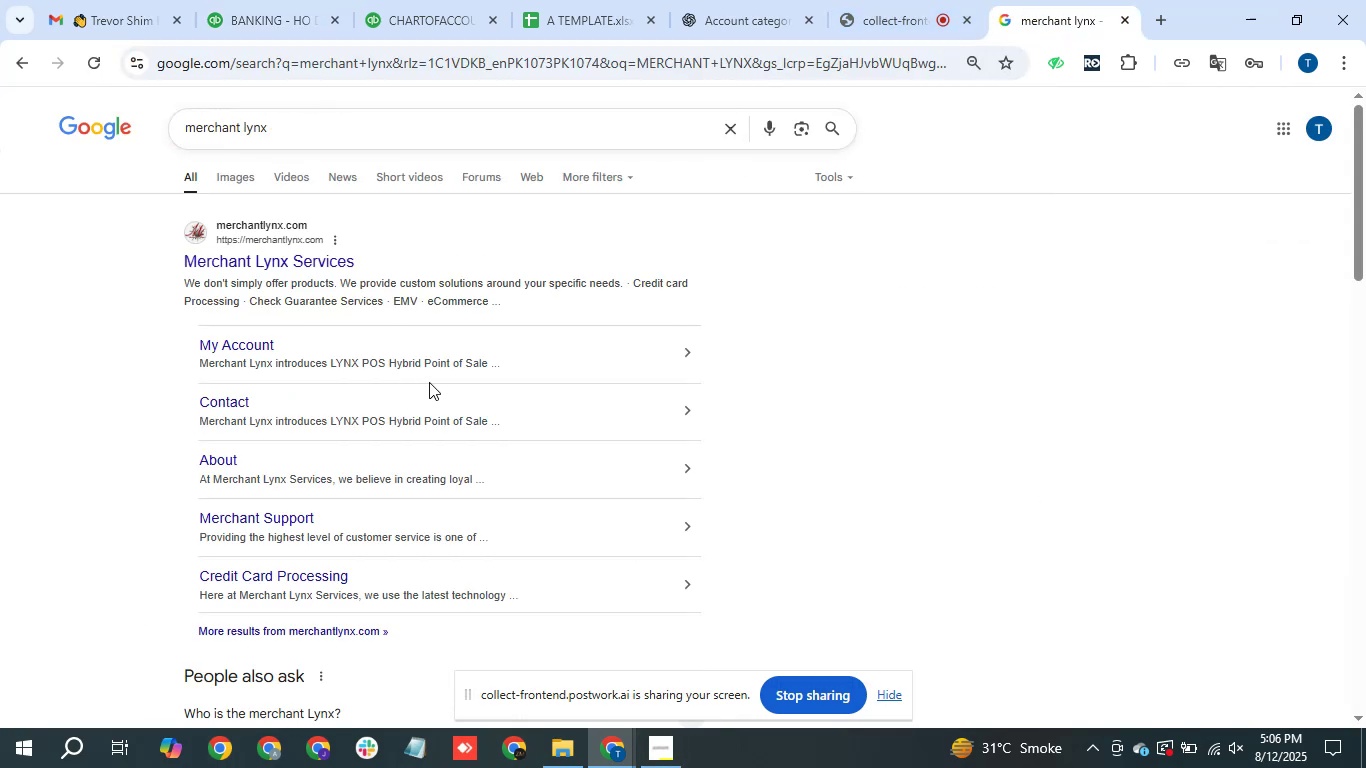 
left_click([255, 0])
 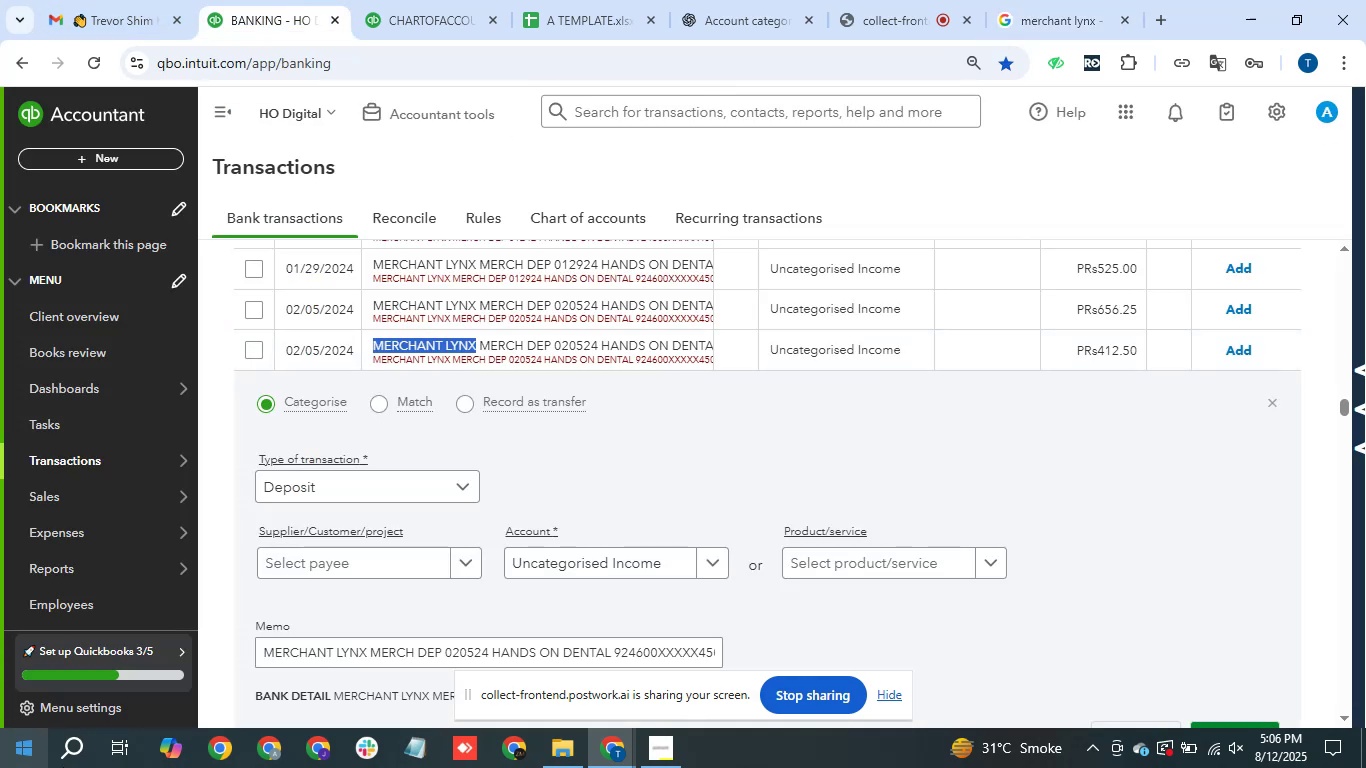 
mouse_move([849, 15])
 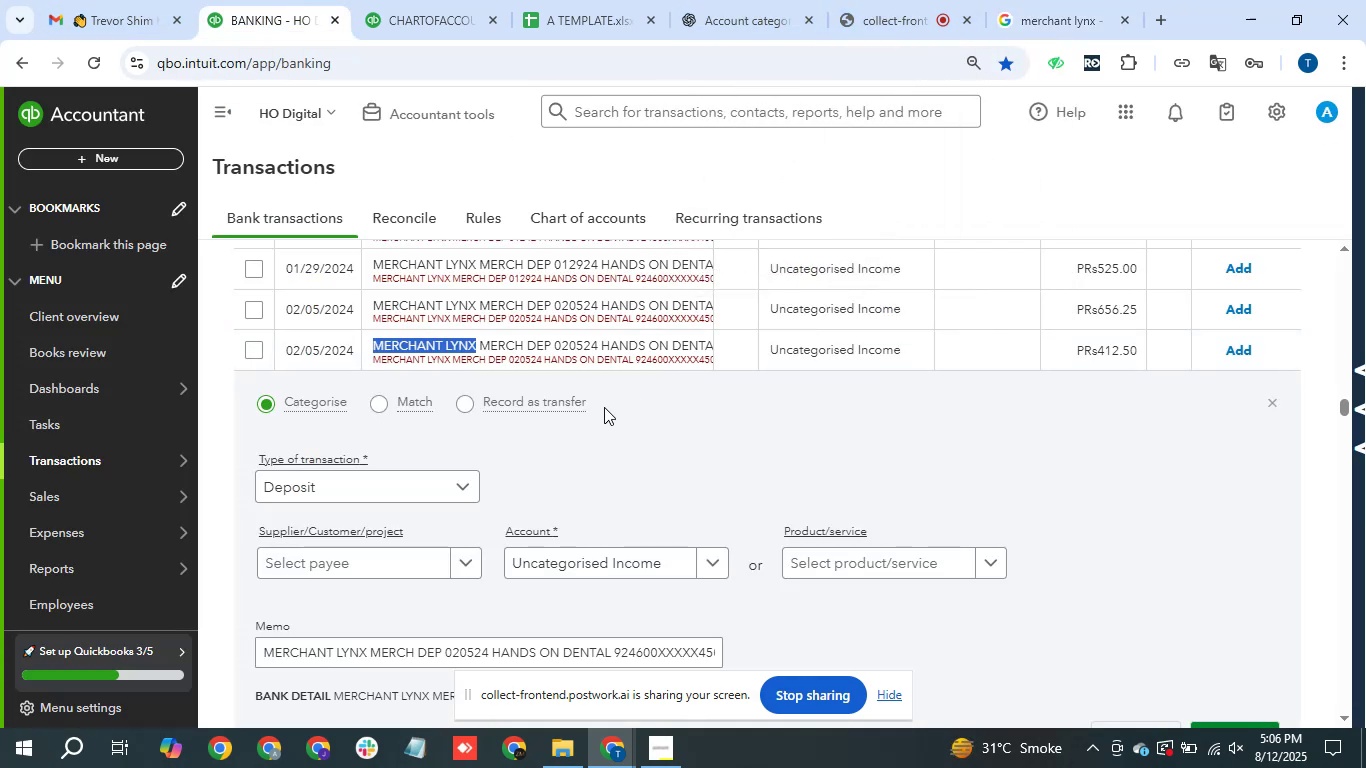 
left_click([593, 349])
 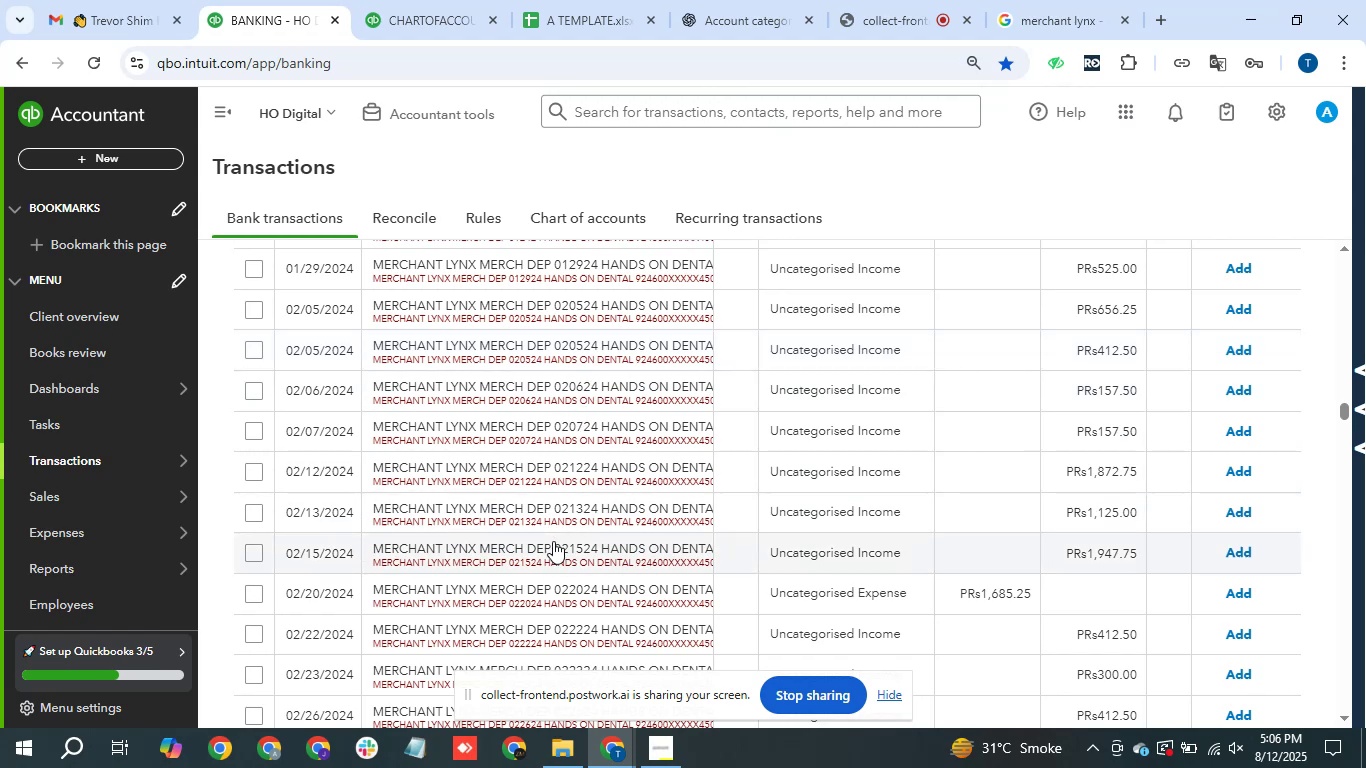 
scroll: coordinate [556, 545], scroll_direction: up, amount: 1.0
 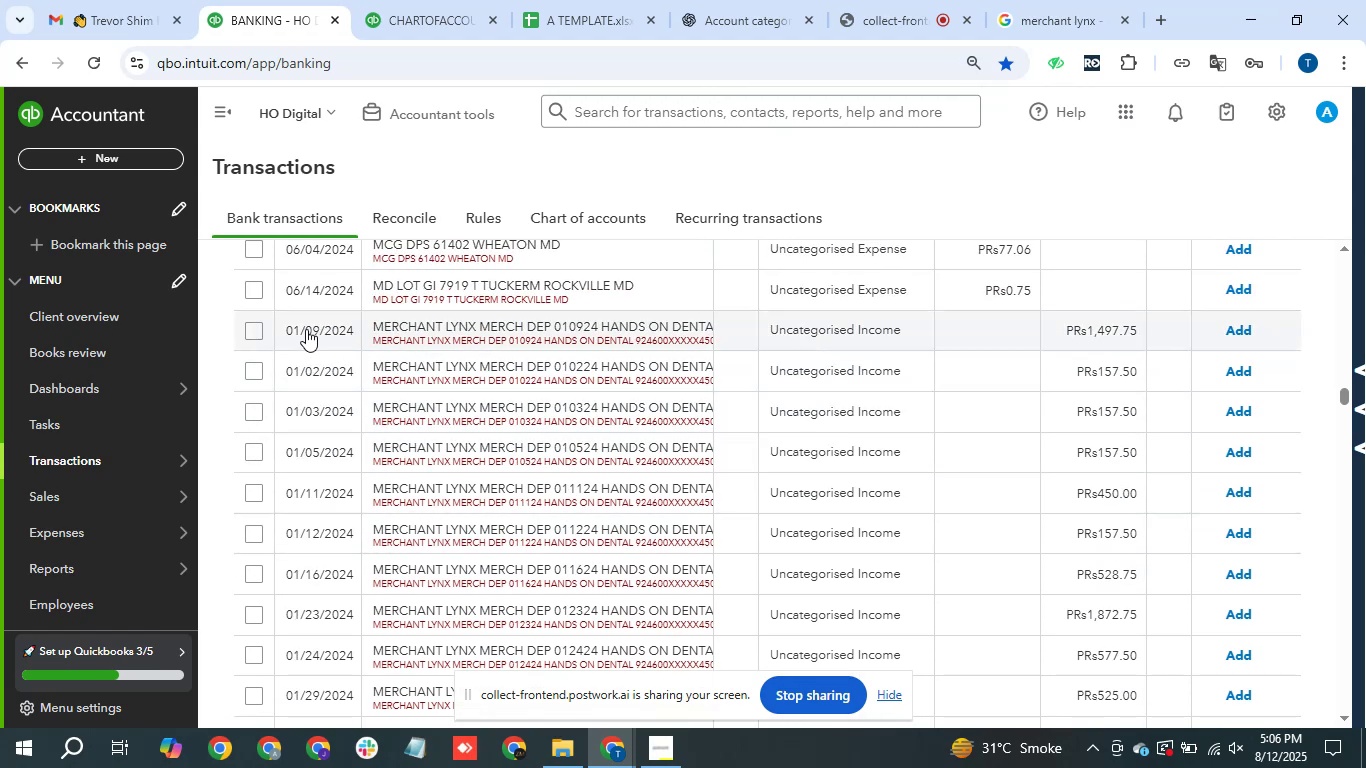 
left_click([257, 331])
 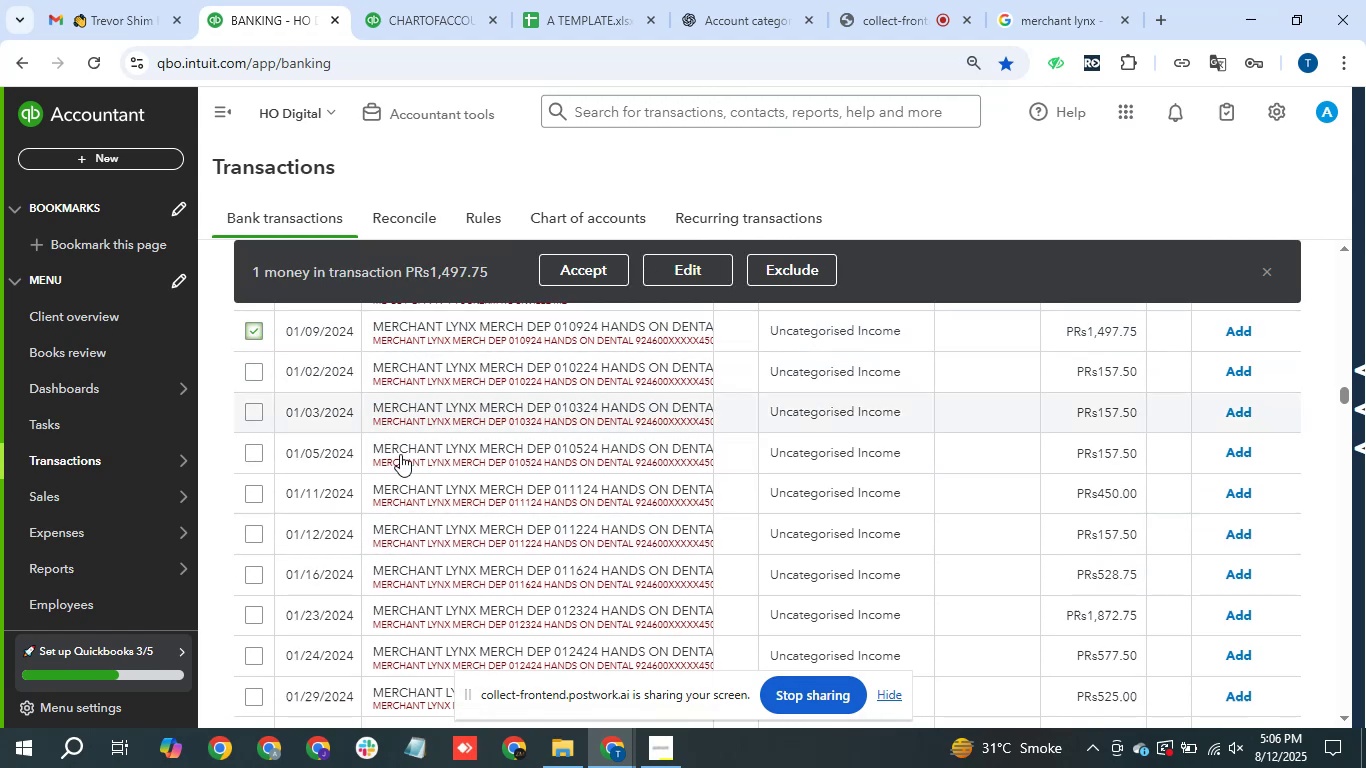 
scroll: coordinate [477, 581], scroll_direction: down, amount: 4.0
 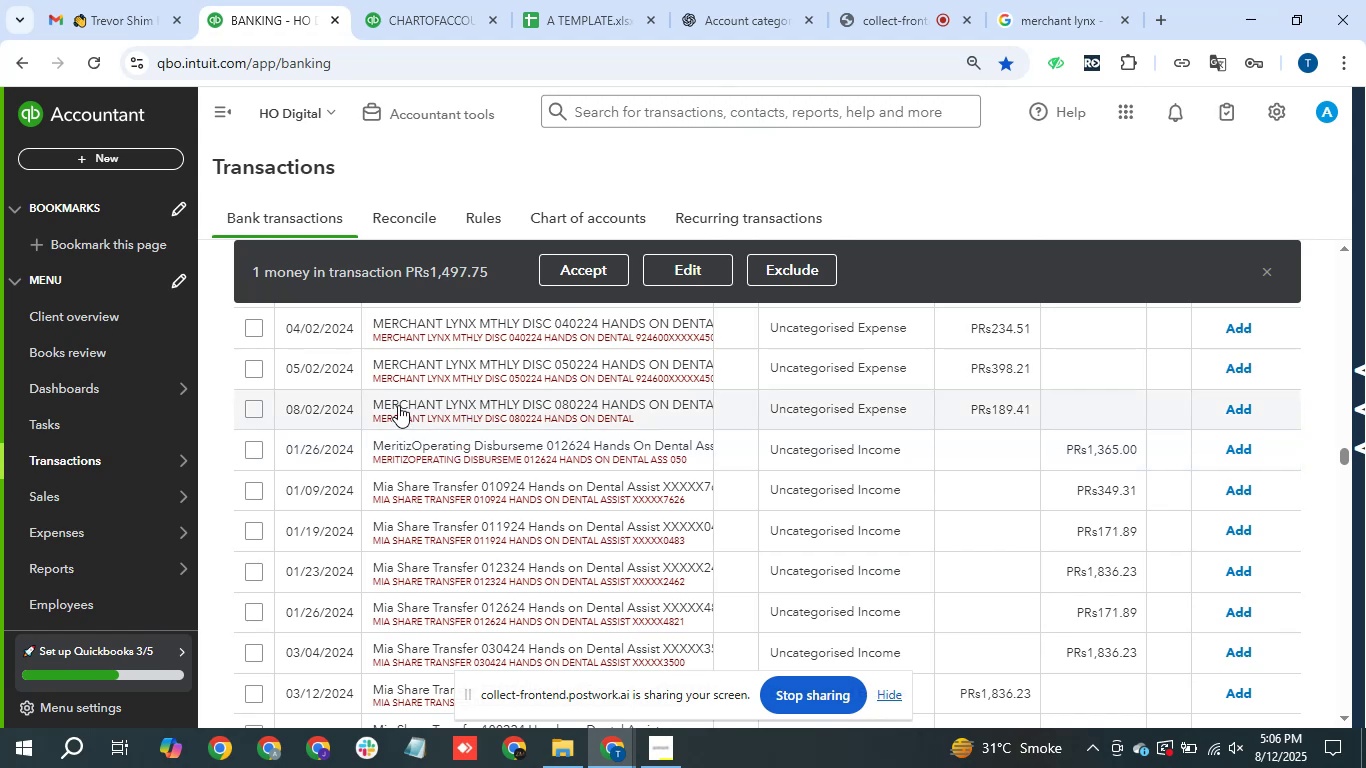 
hold_key(key=ShiftLeft, duration=0.67)
left_click([252, 412])
 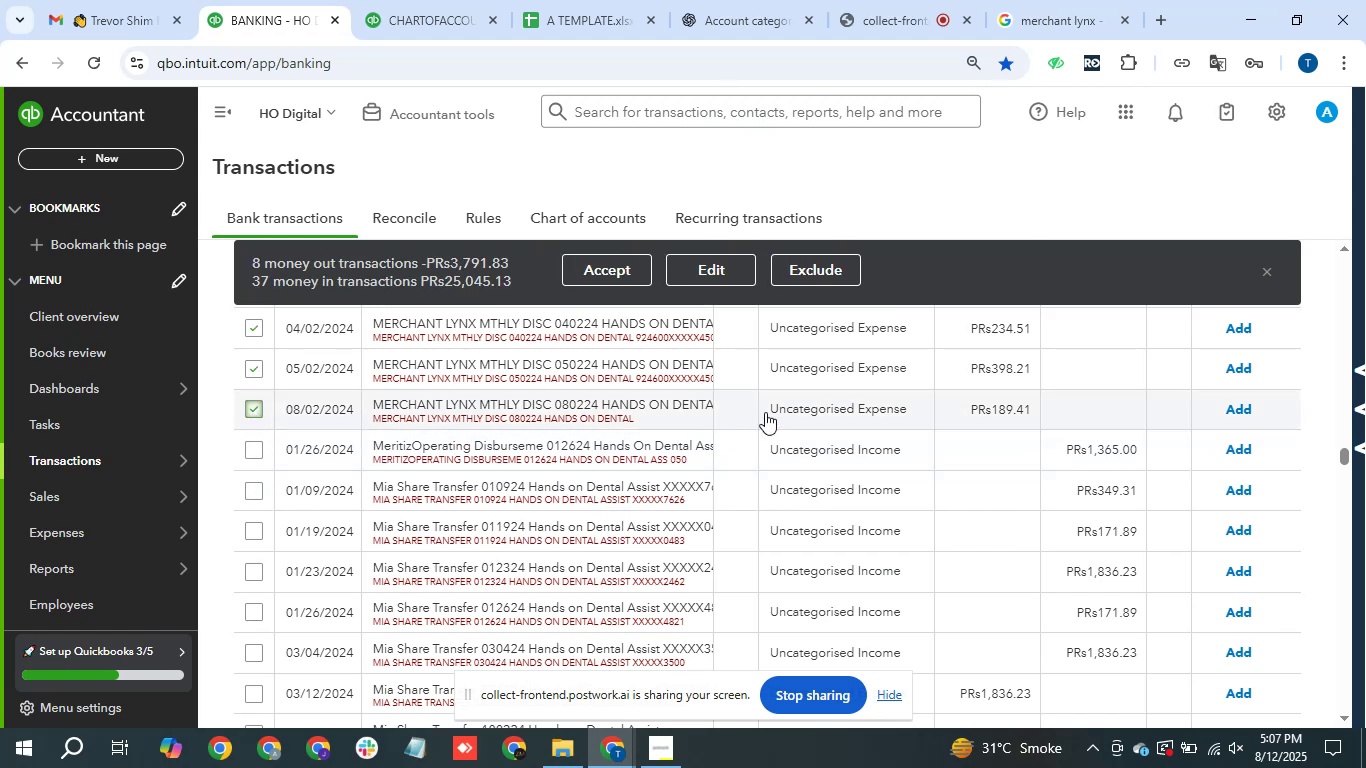 
wait(6.9)
 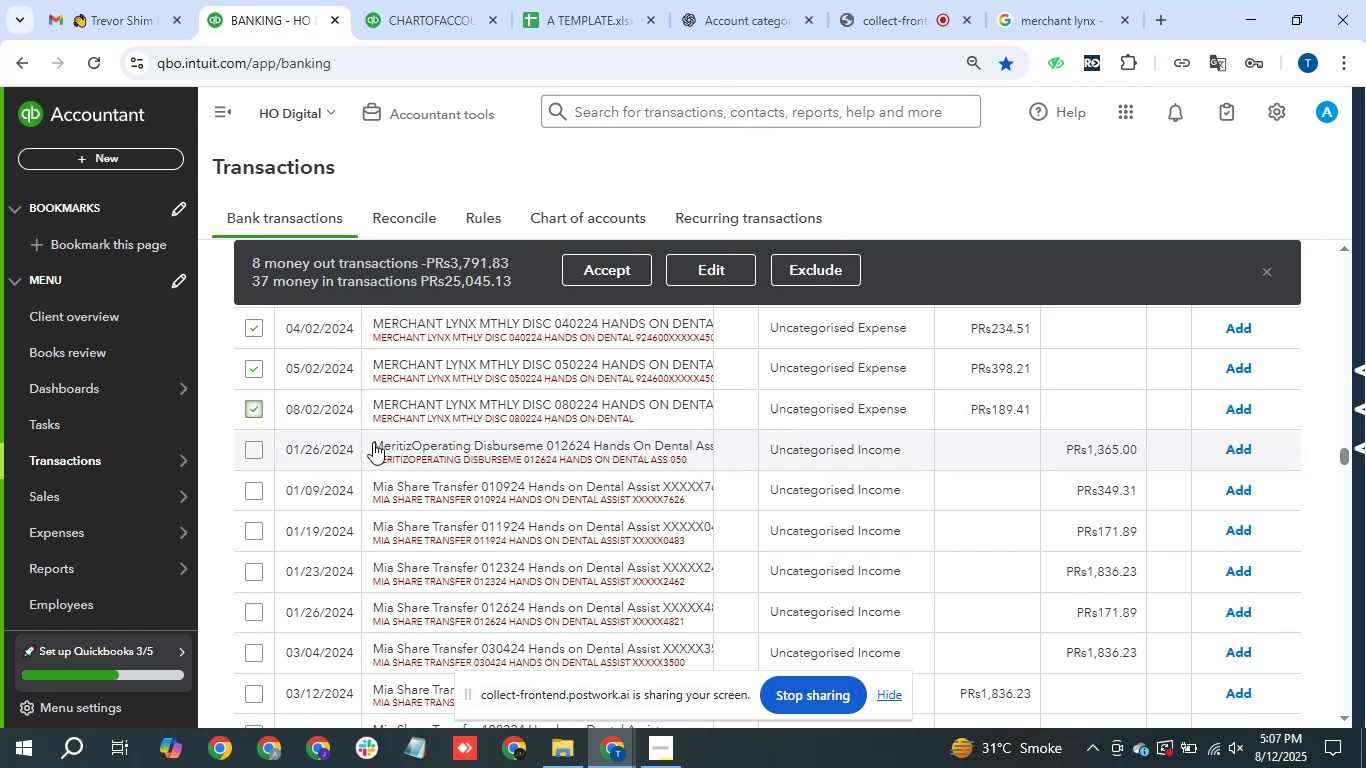 
left_click([730, 269])
 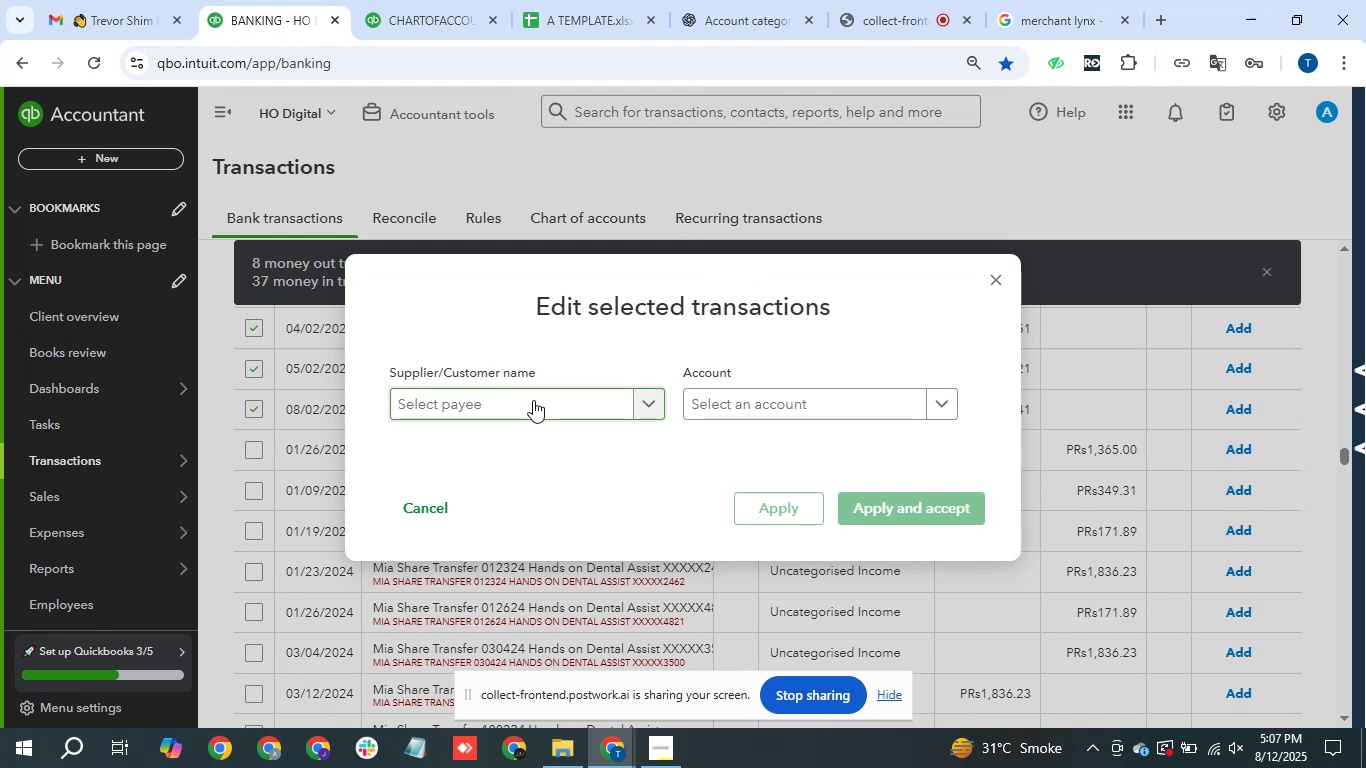 
scroll: coordinate [582, 574], scroll_direction: up, amount: 1.0
 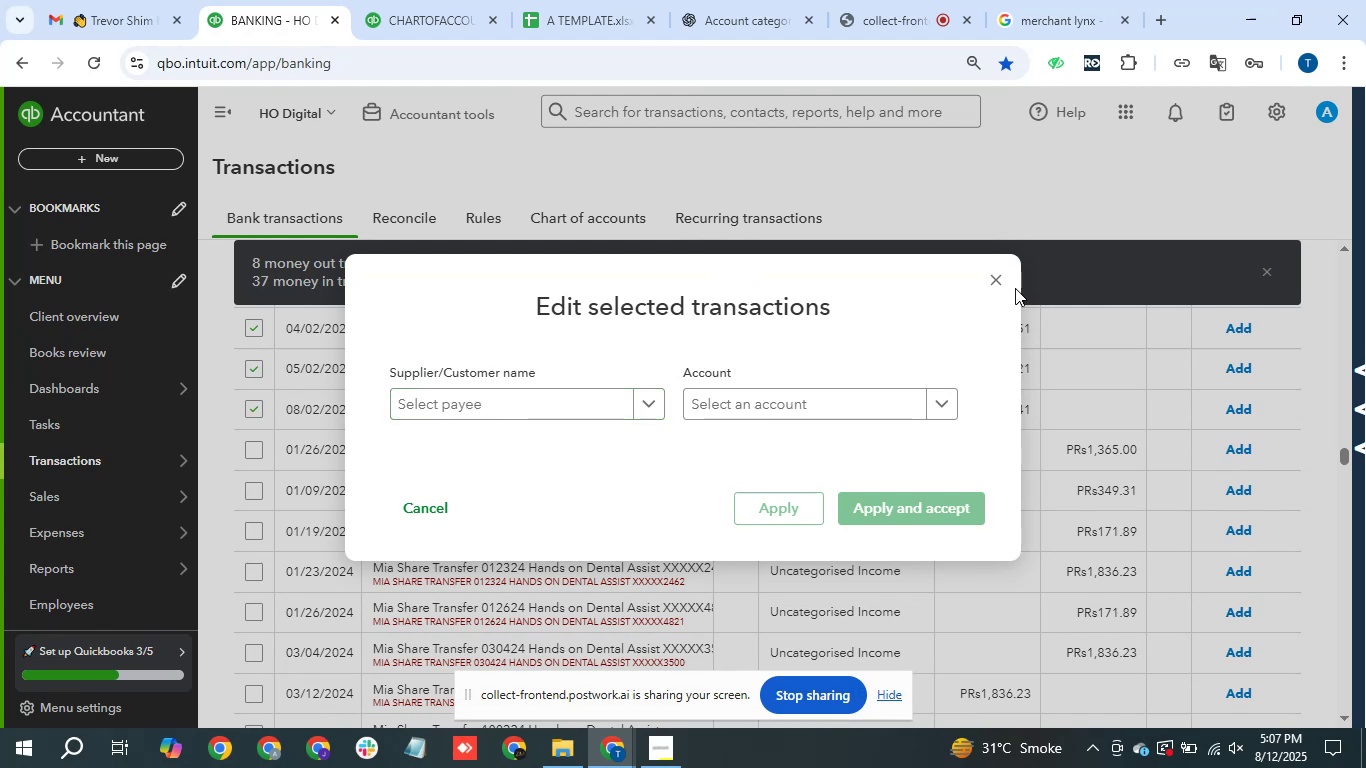 
left_click([992, 275])
 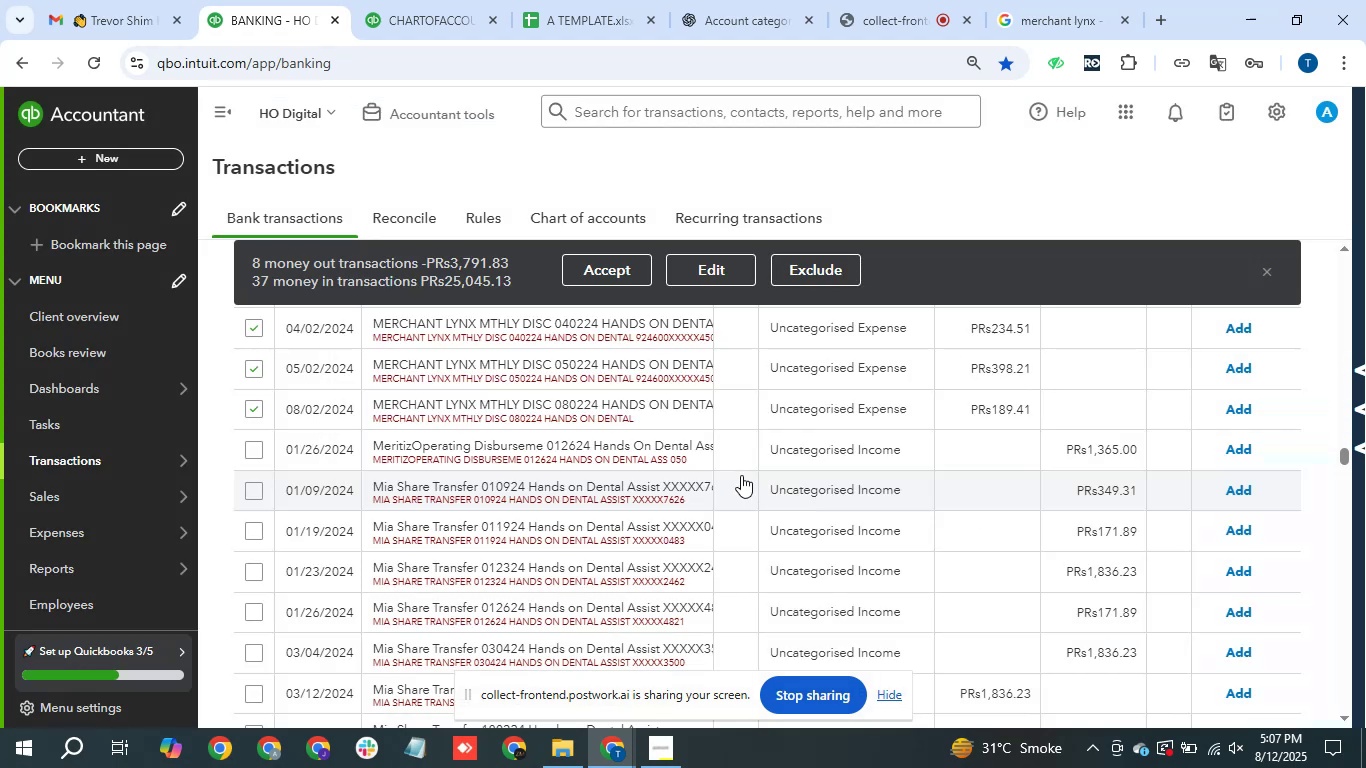 
scroll: coordinate [739, 475], scroll_direction: up, amount: 1.0
 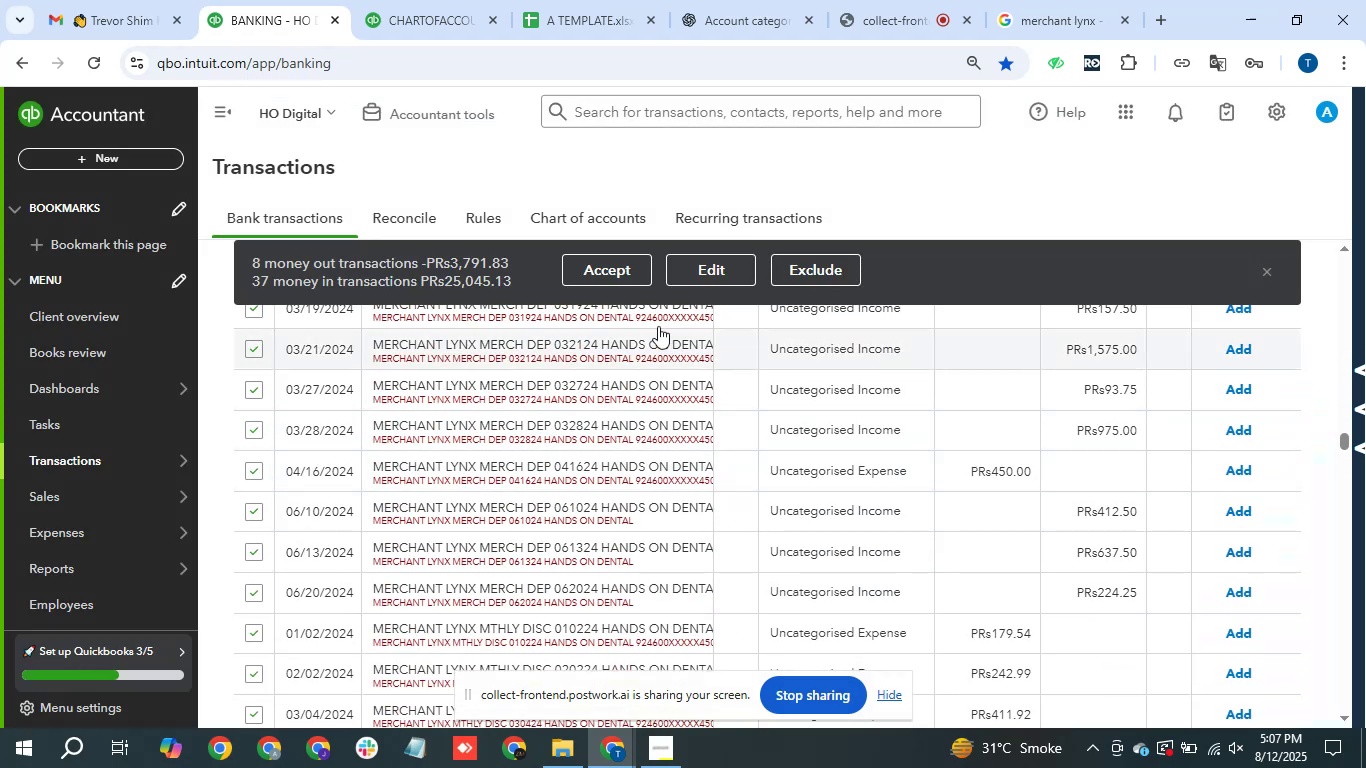 
left_click([702, 267])
 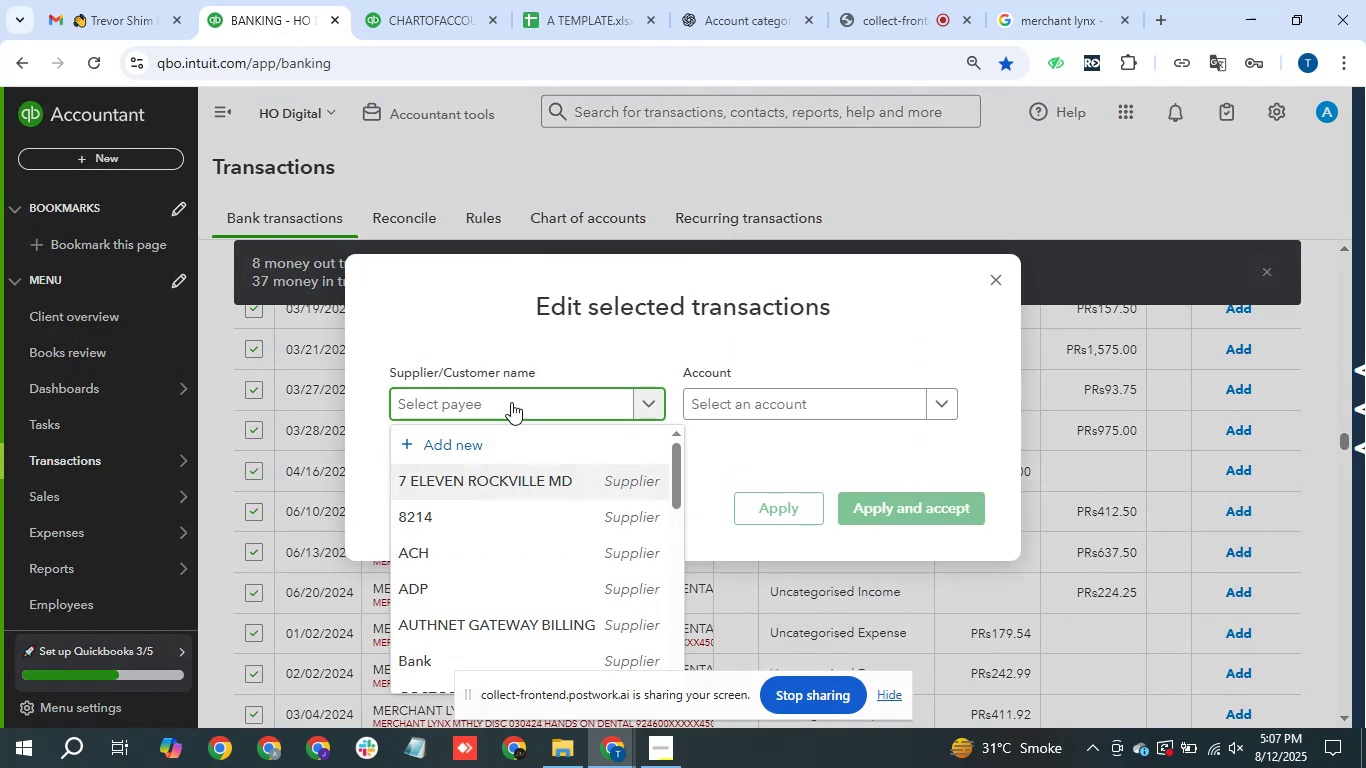 
type(Mer)
 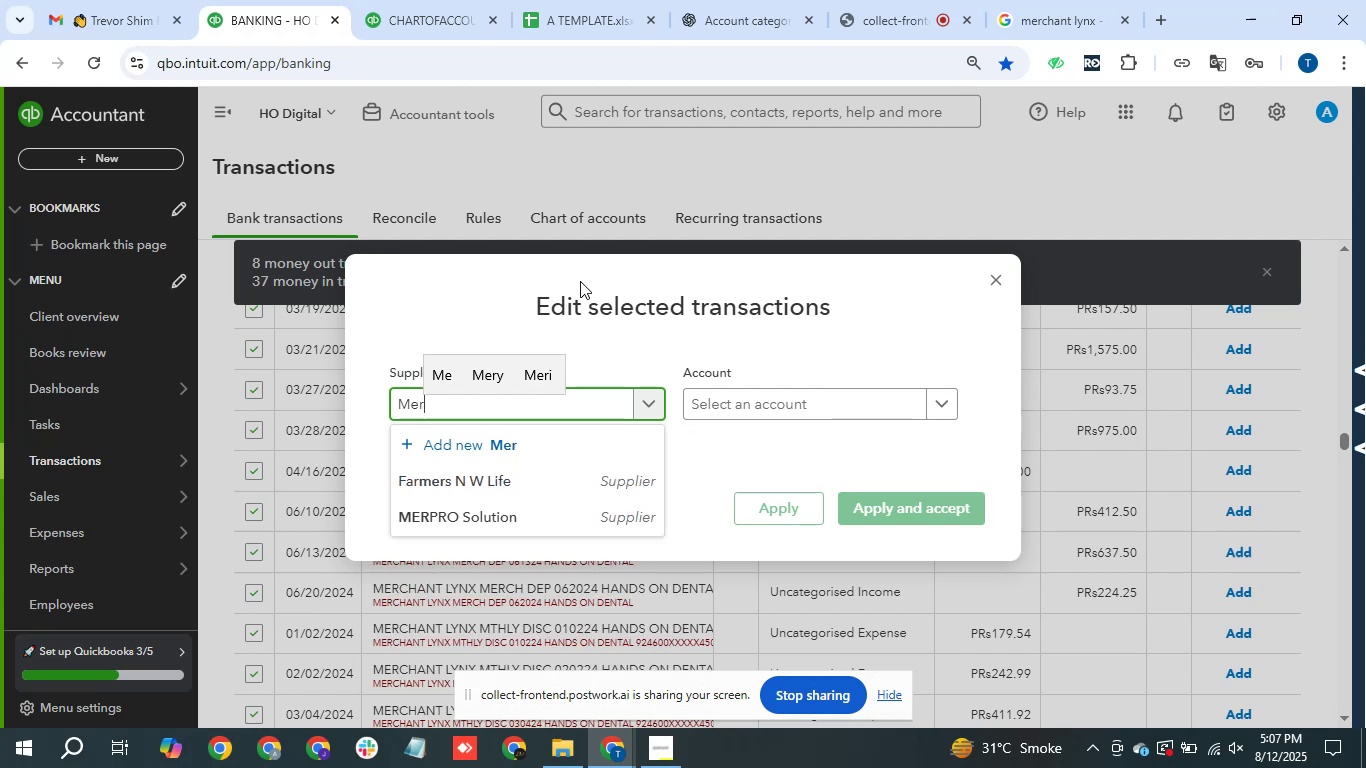 
type(chant LYNX)
 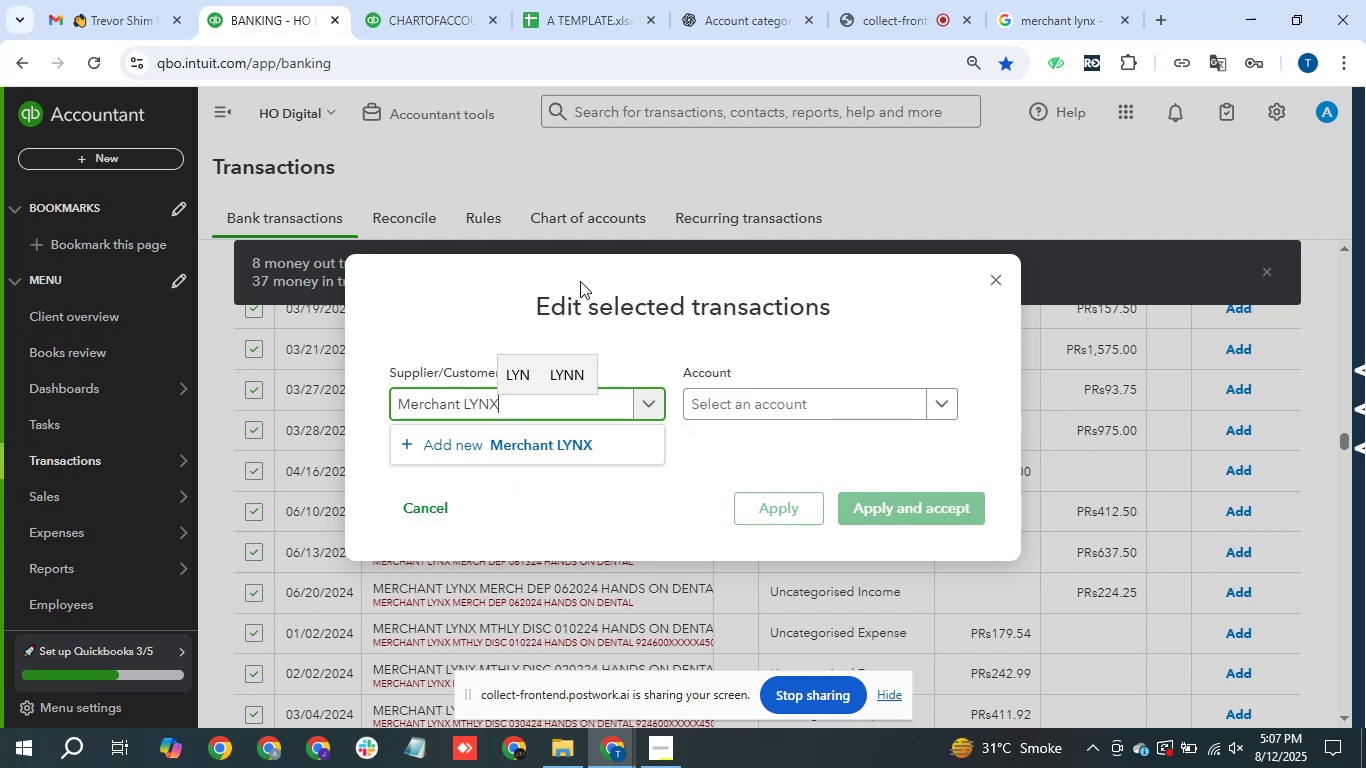 
left_click([542, 449])
 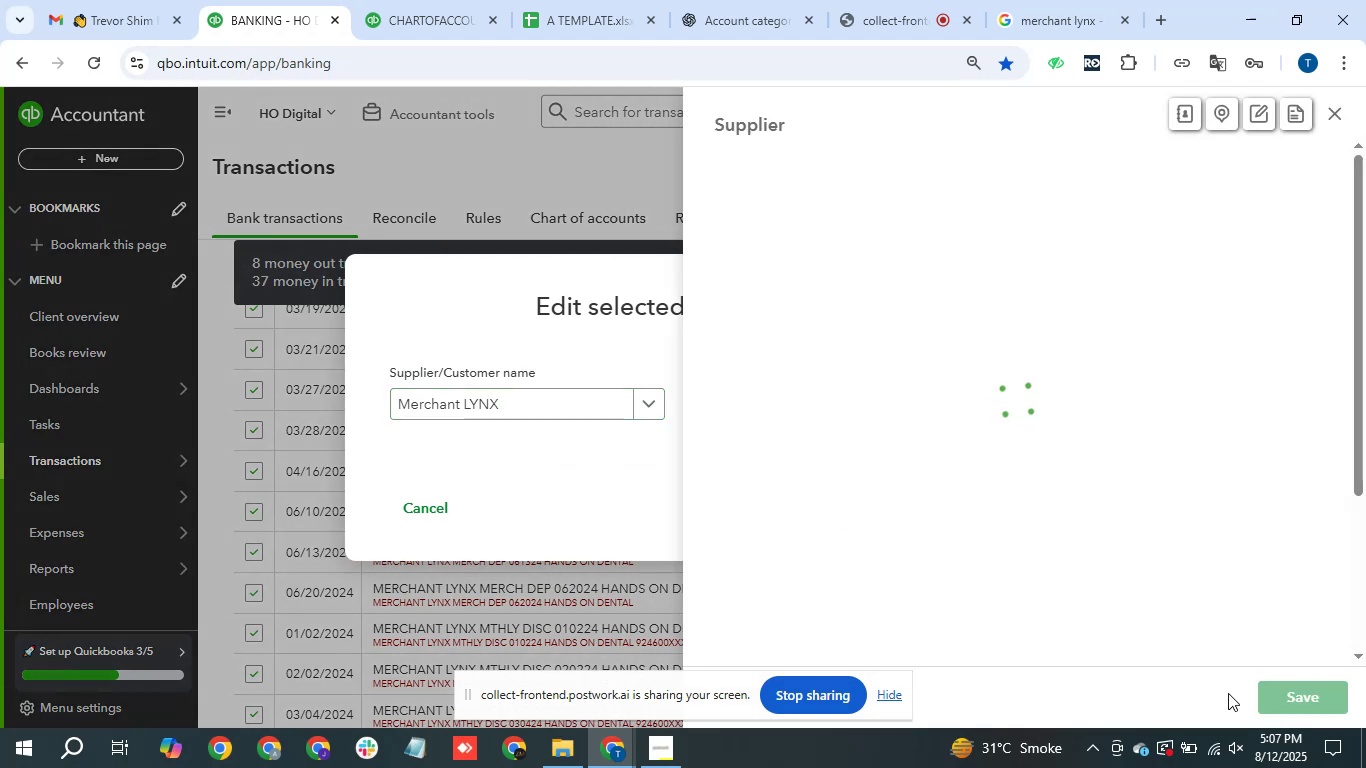 
left_click([1294, 693])
 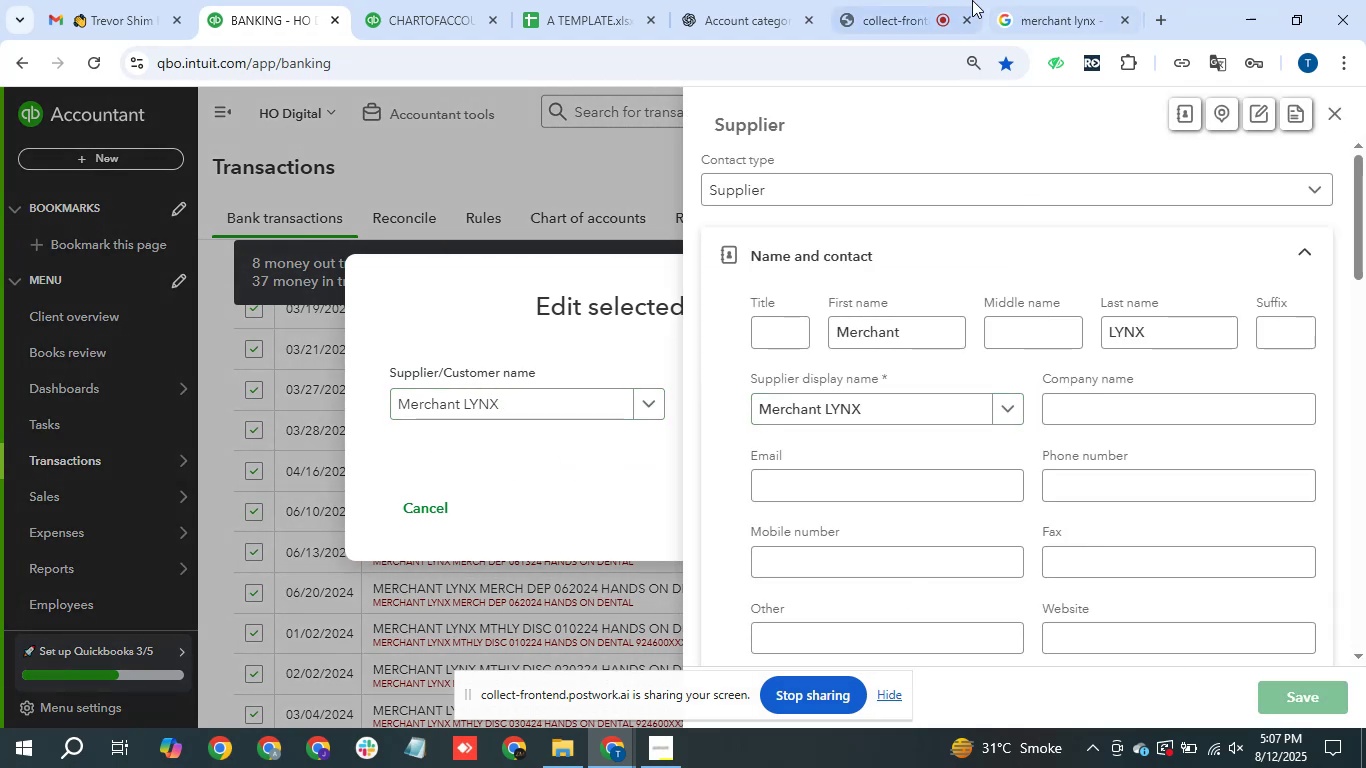 
left_click([1028, 0])
 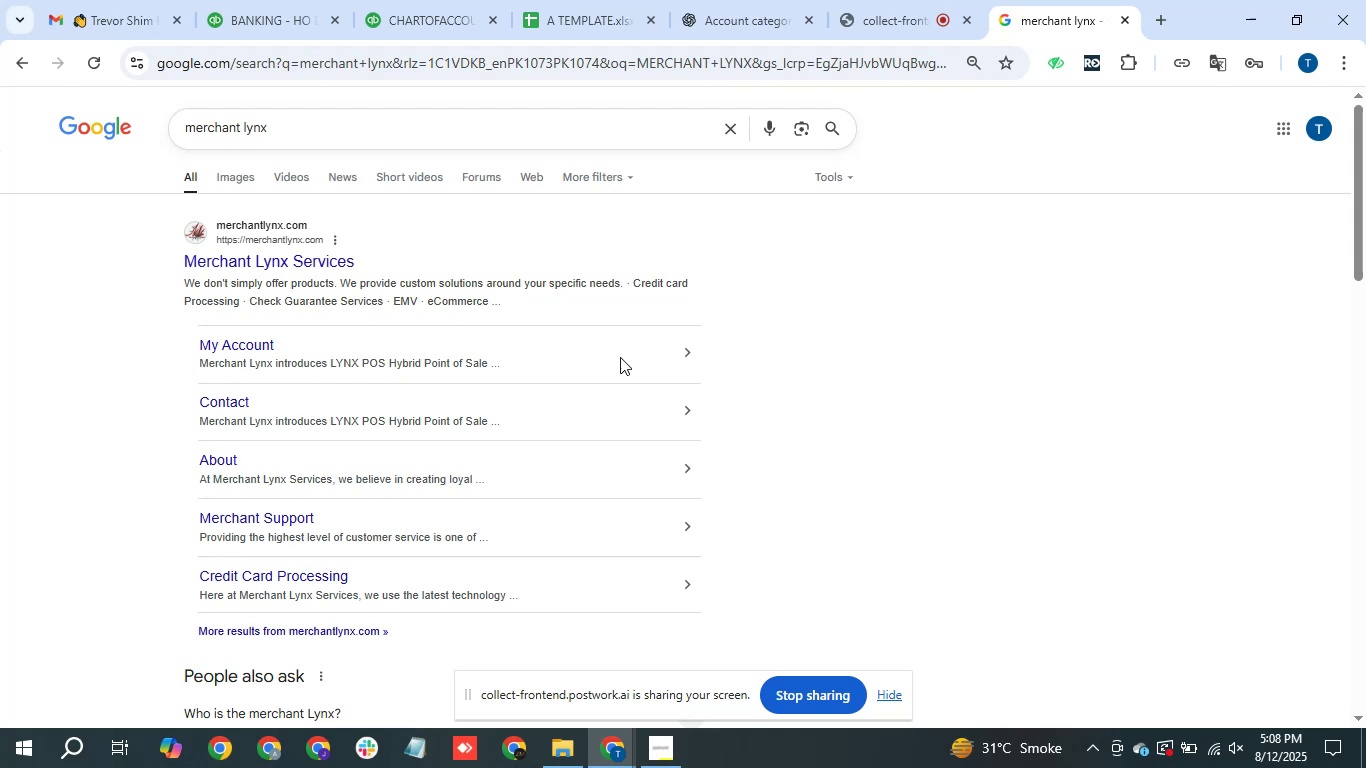 
wait(42.46)
 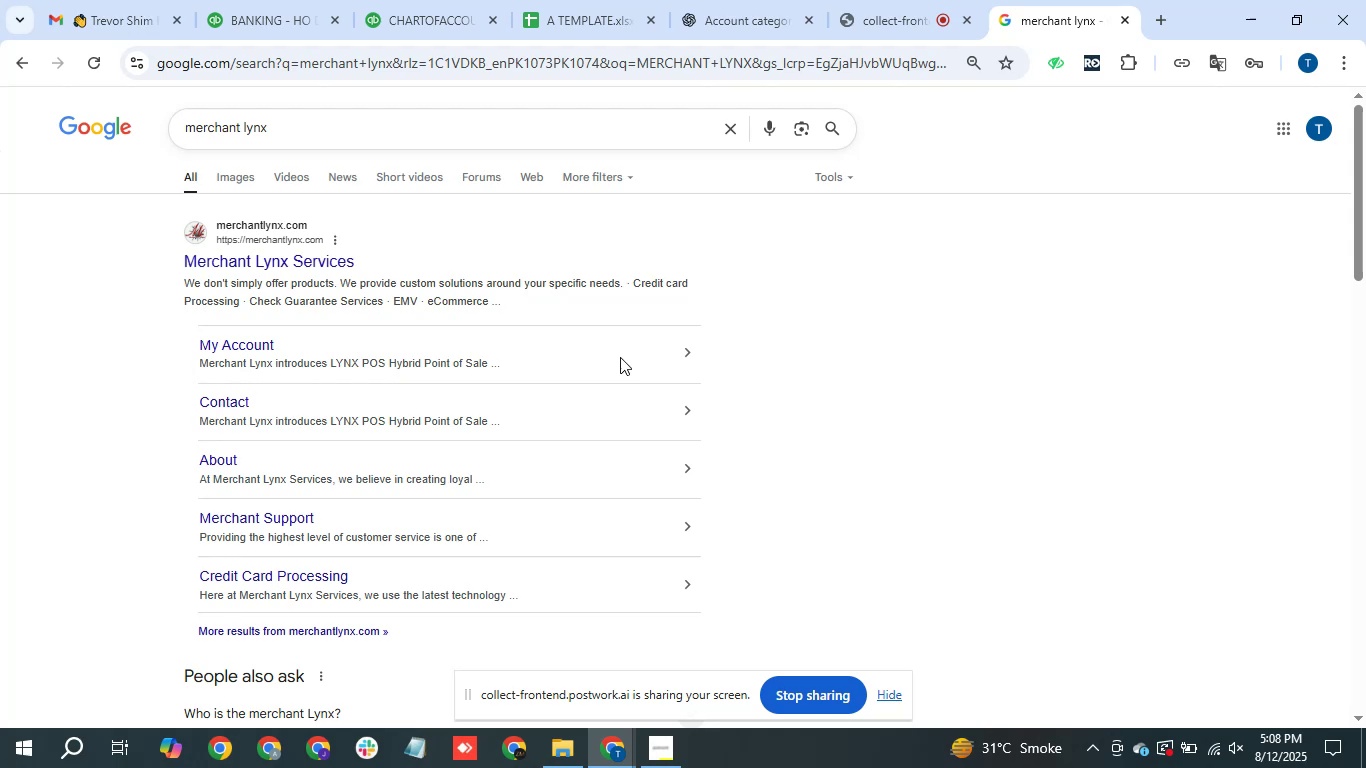 
left_click([244, 0])
 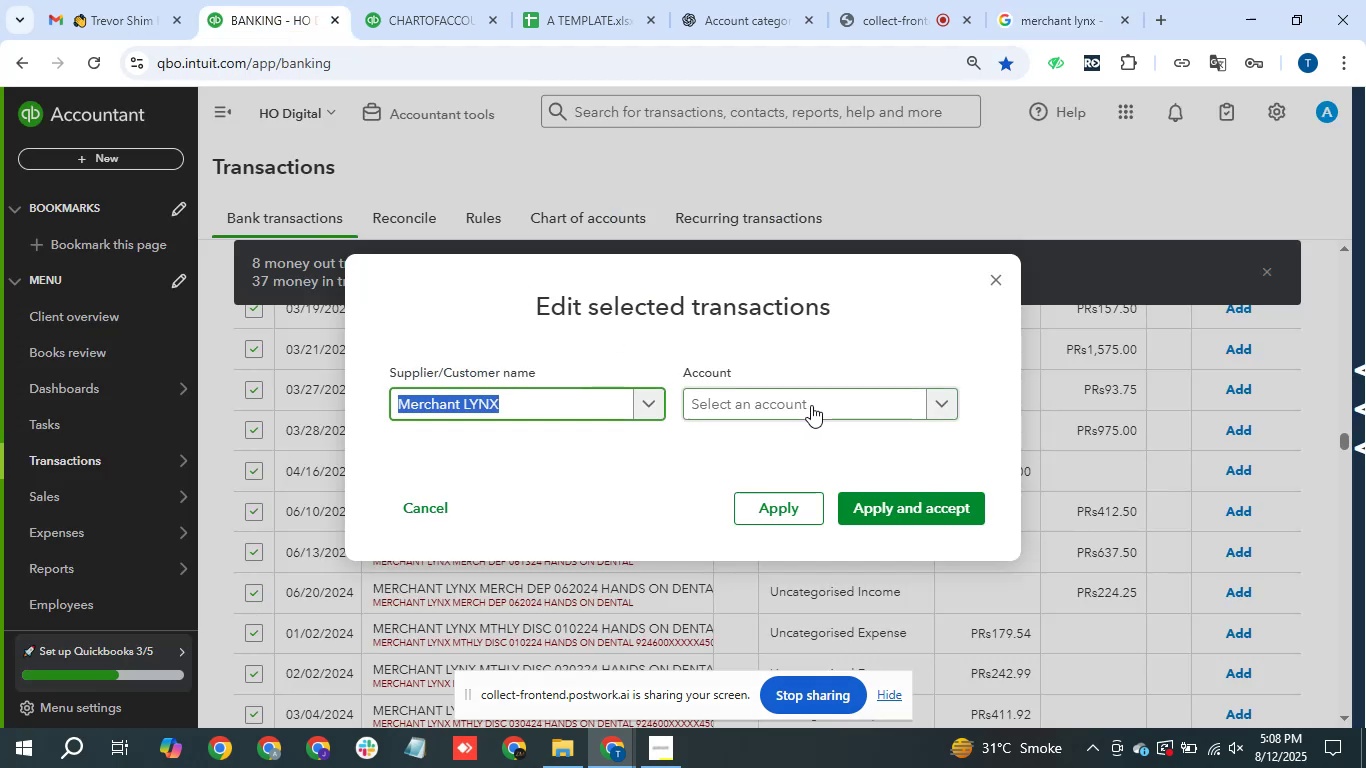 
left_click([811, 405])
 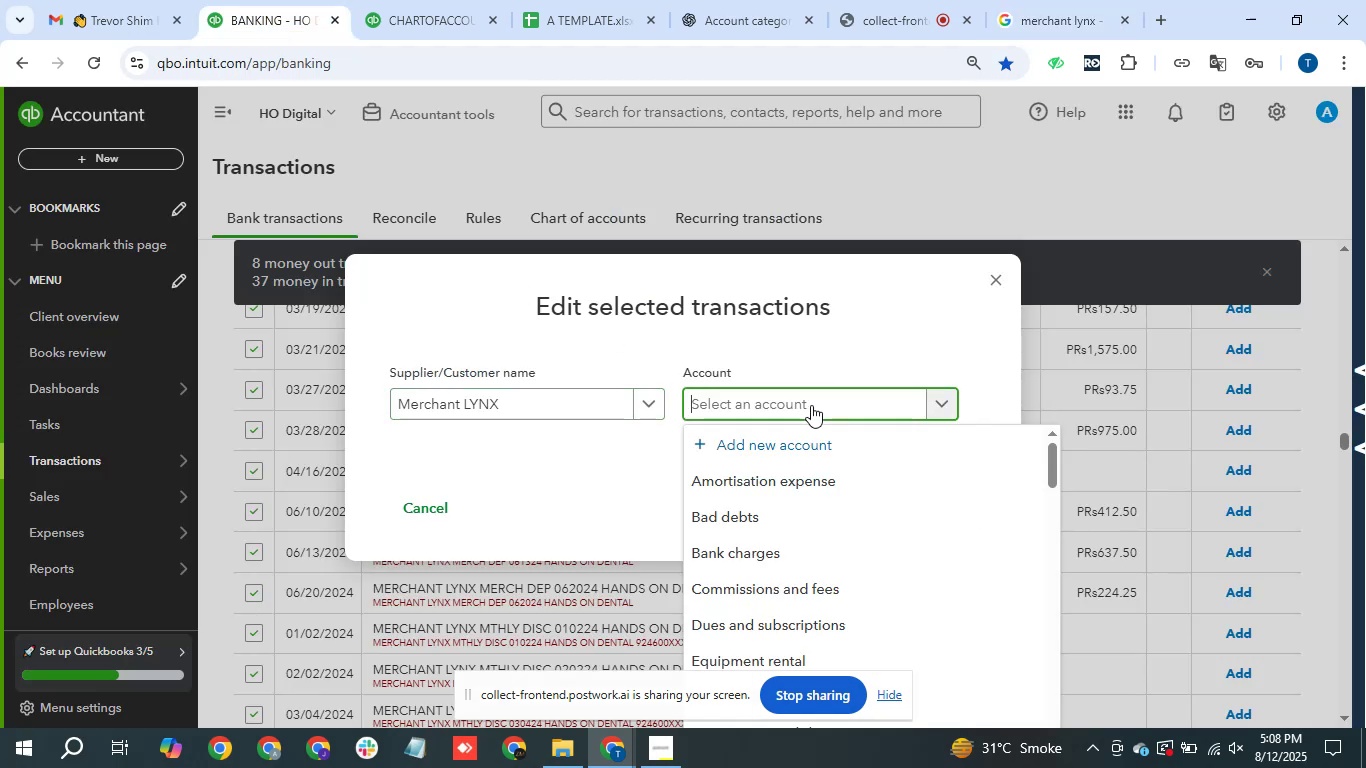 
type(Serv)
 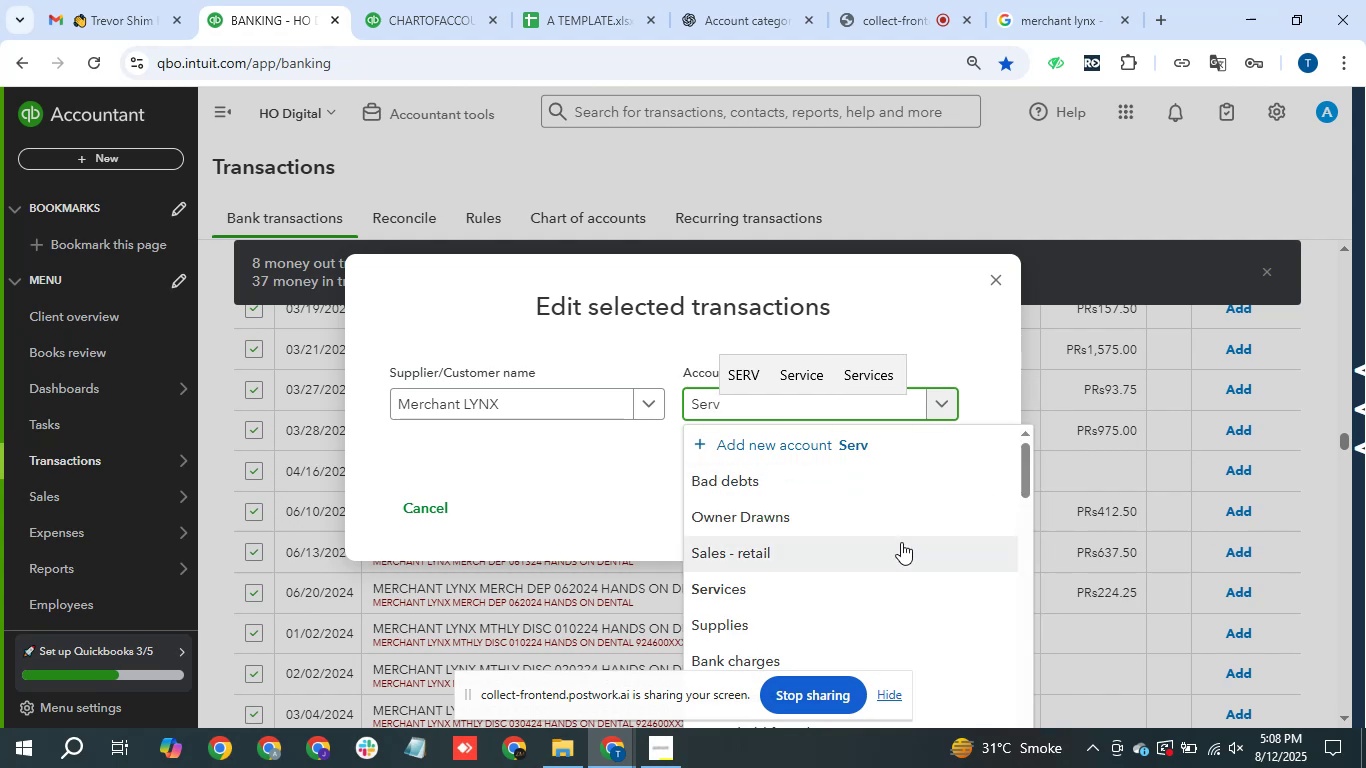 
wait(5.65)
 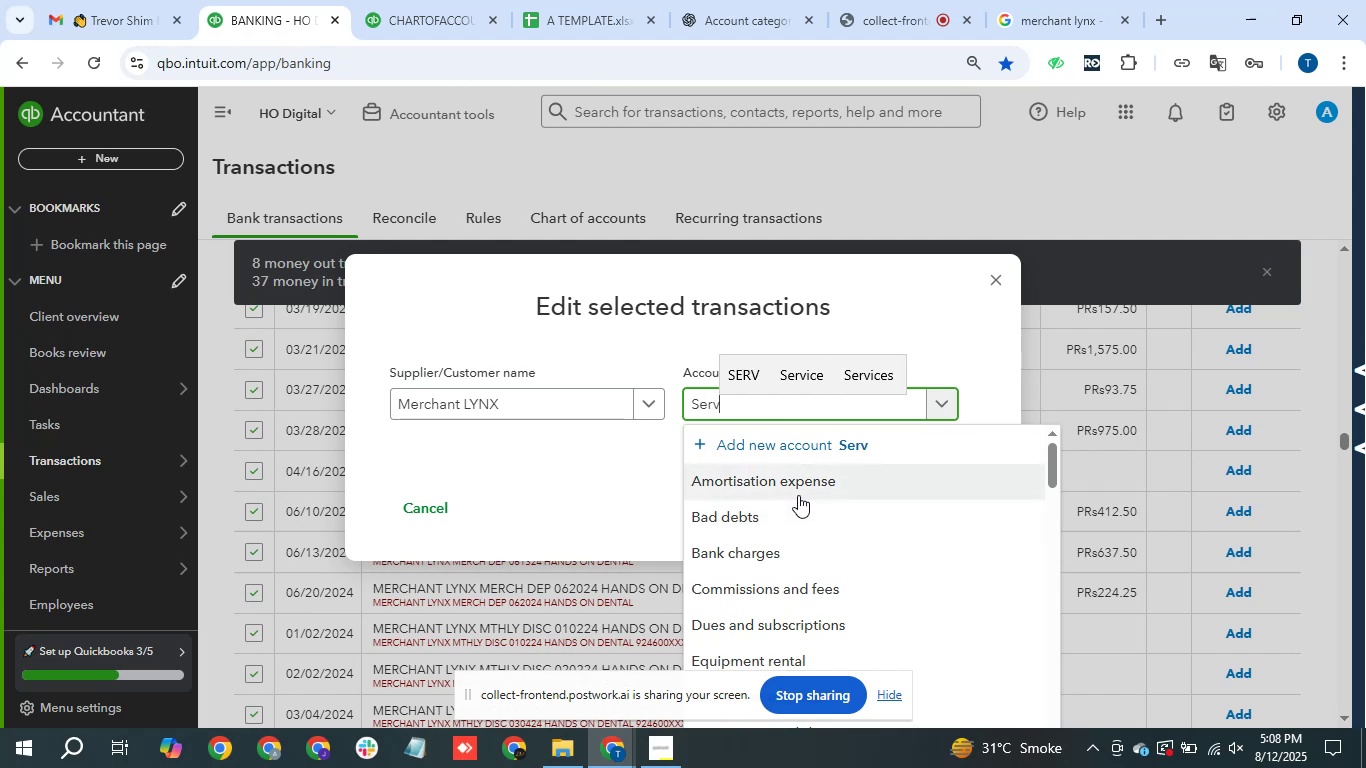 
left_click([777, 586])
 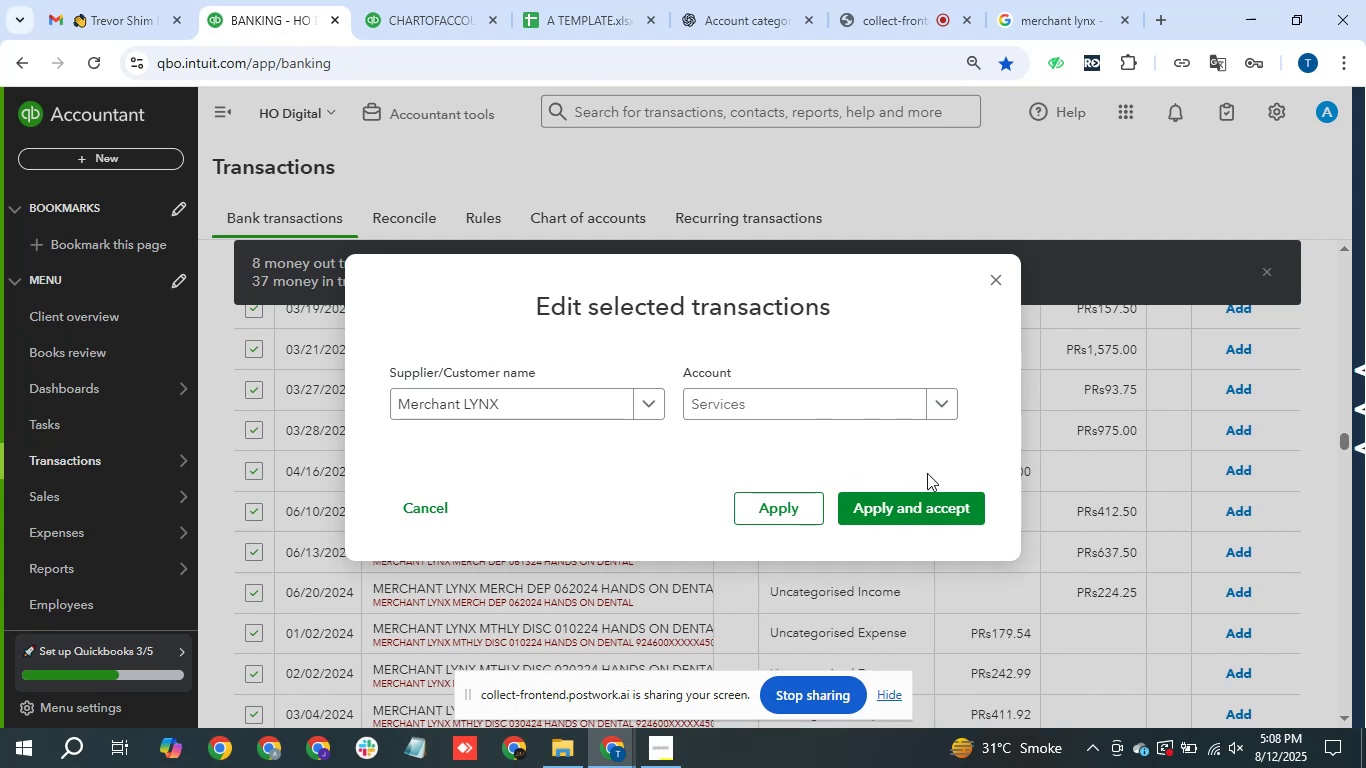 
left_click([952, 507])
 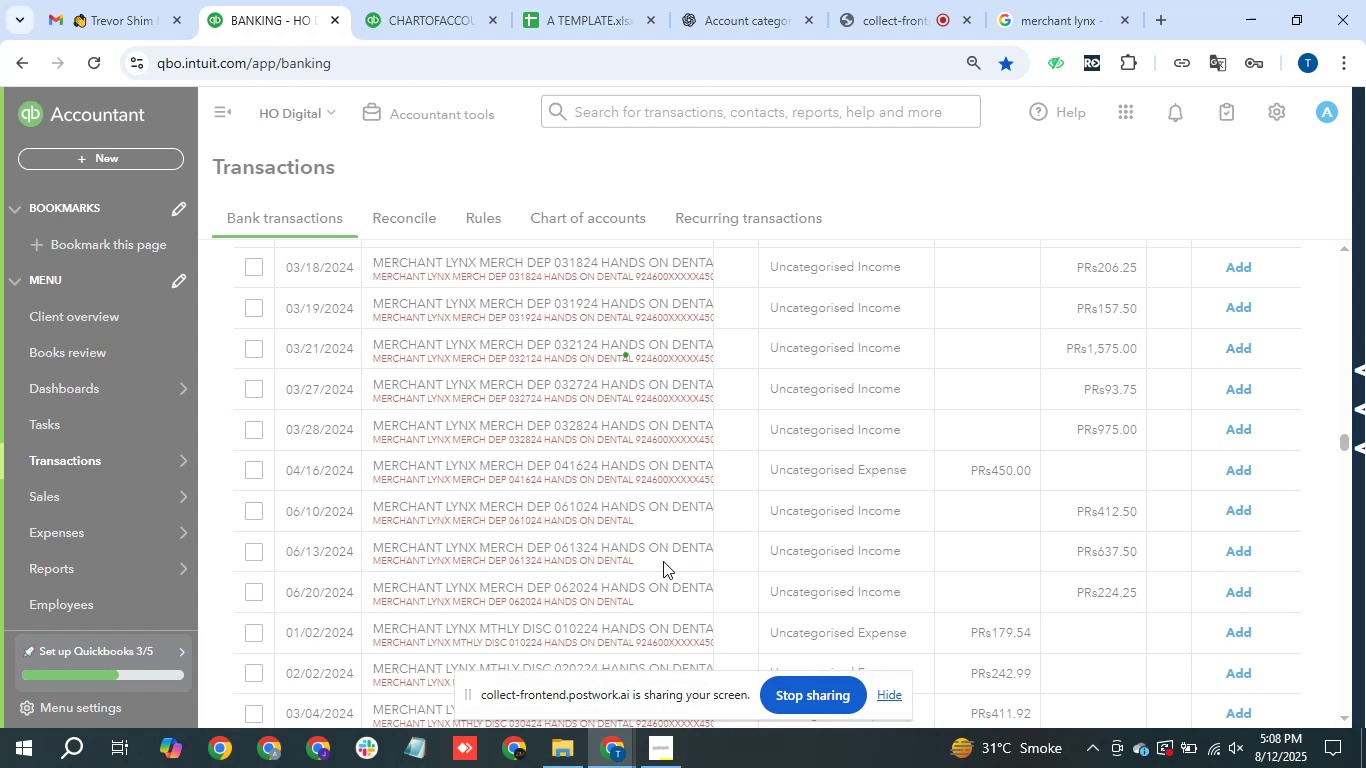 
wait(17.88)
 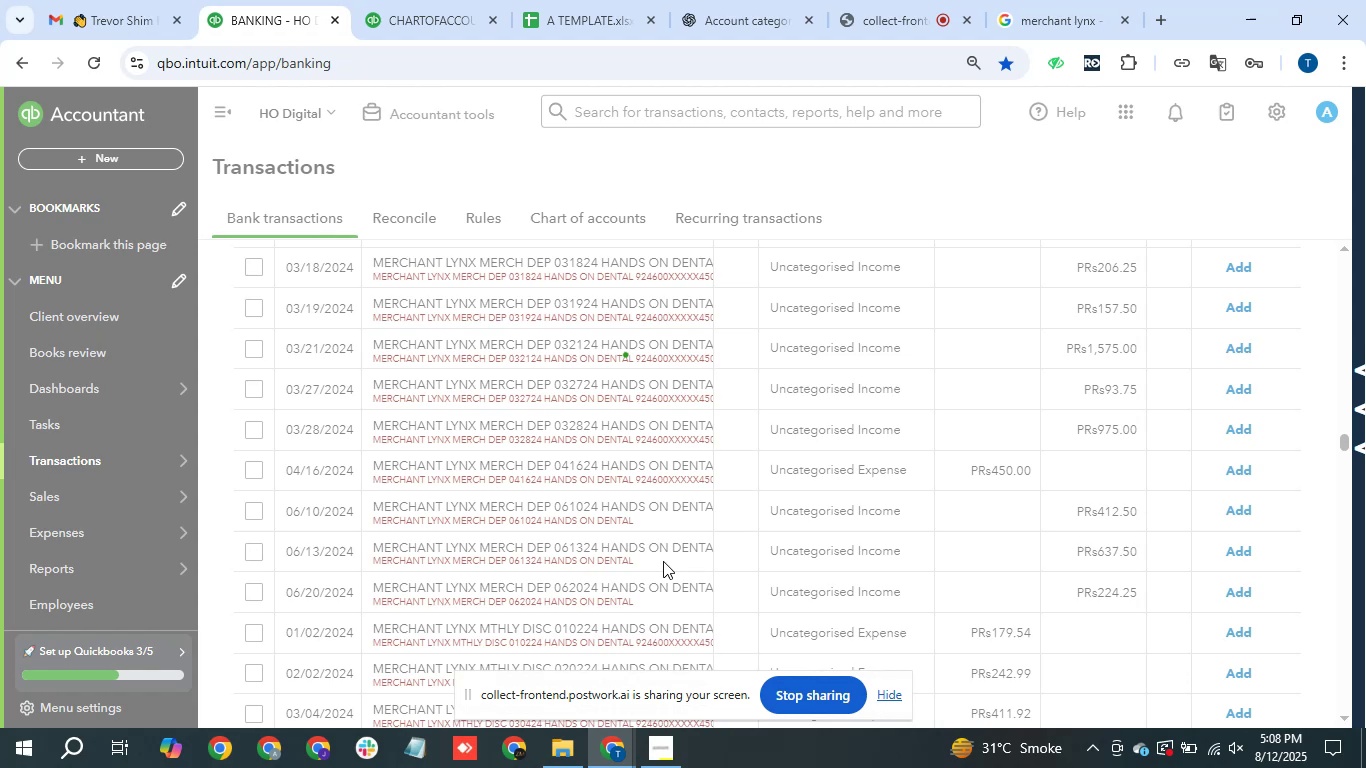 
scroll: coordinate [578, 381], scroll_direction: up, amount: 1.0
 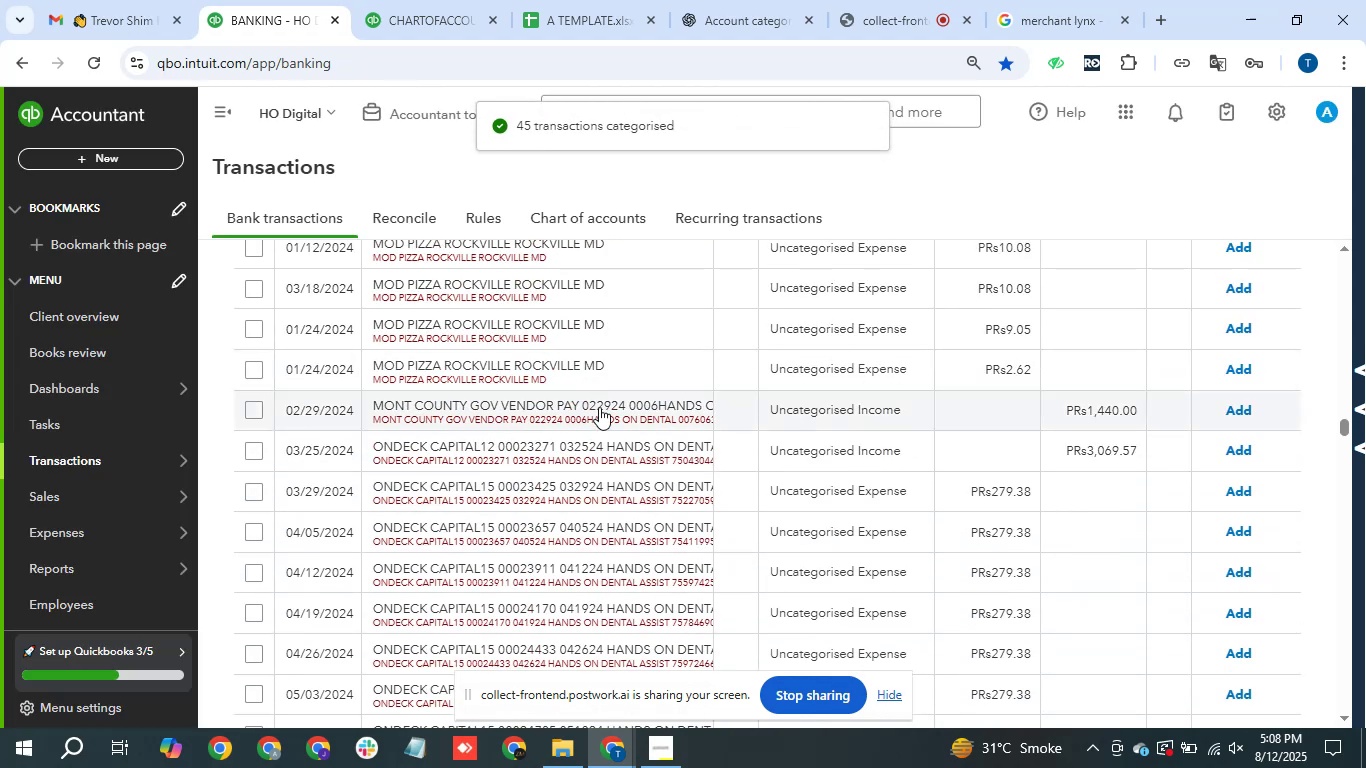 
scroll: coordinate [673, 586], scroll_direction: down, amount: 1.0
 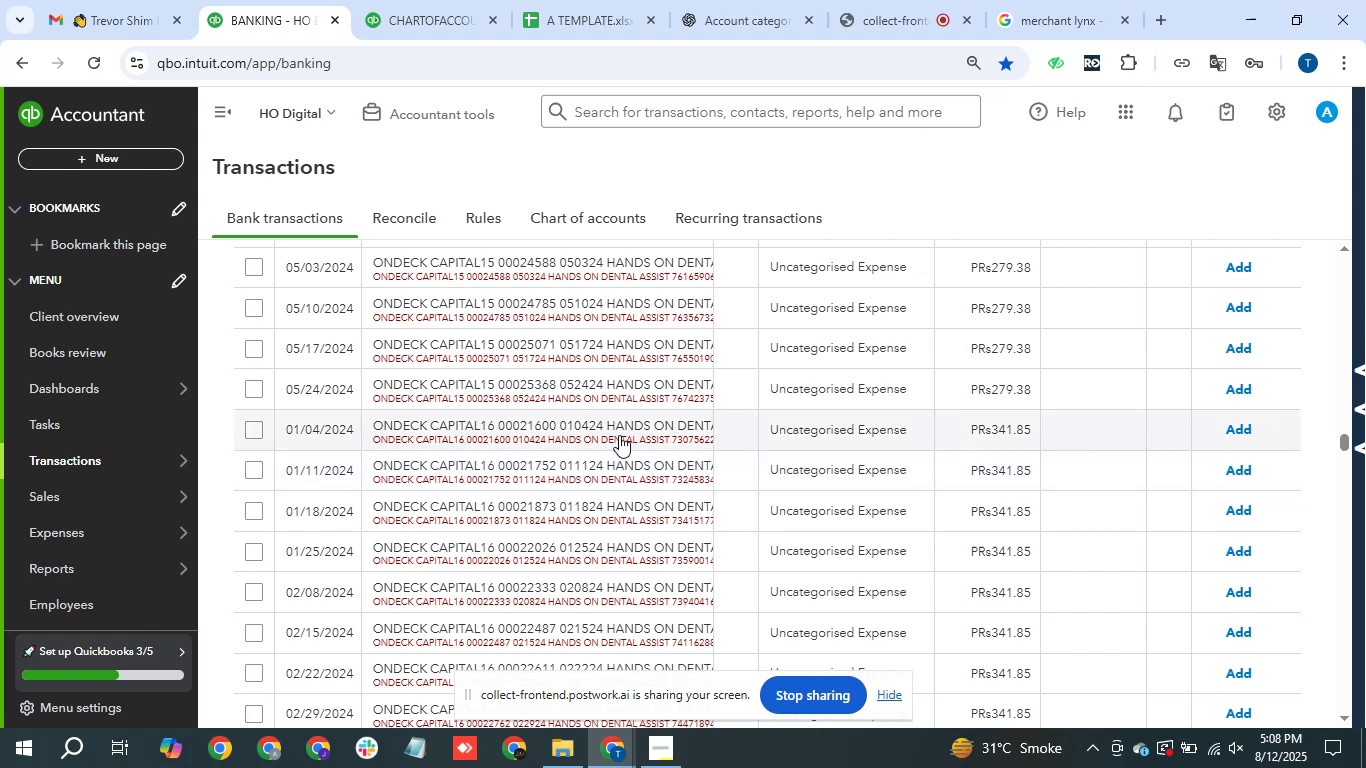 
scroll: coordinate [605, 542], scroll_direction: up, amount: 1.0
 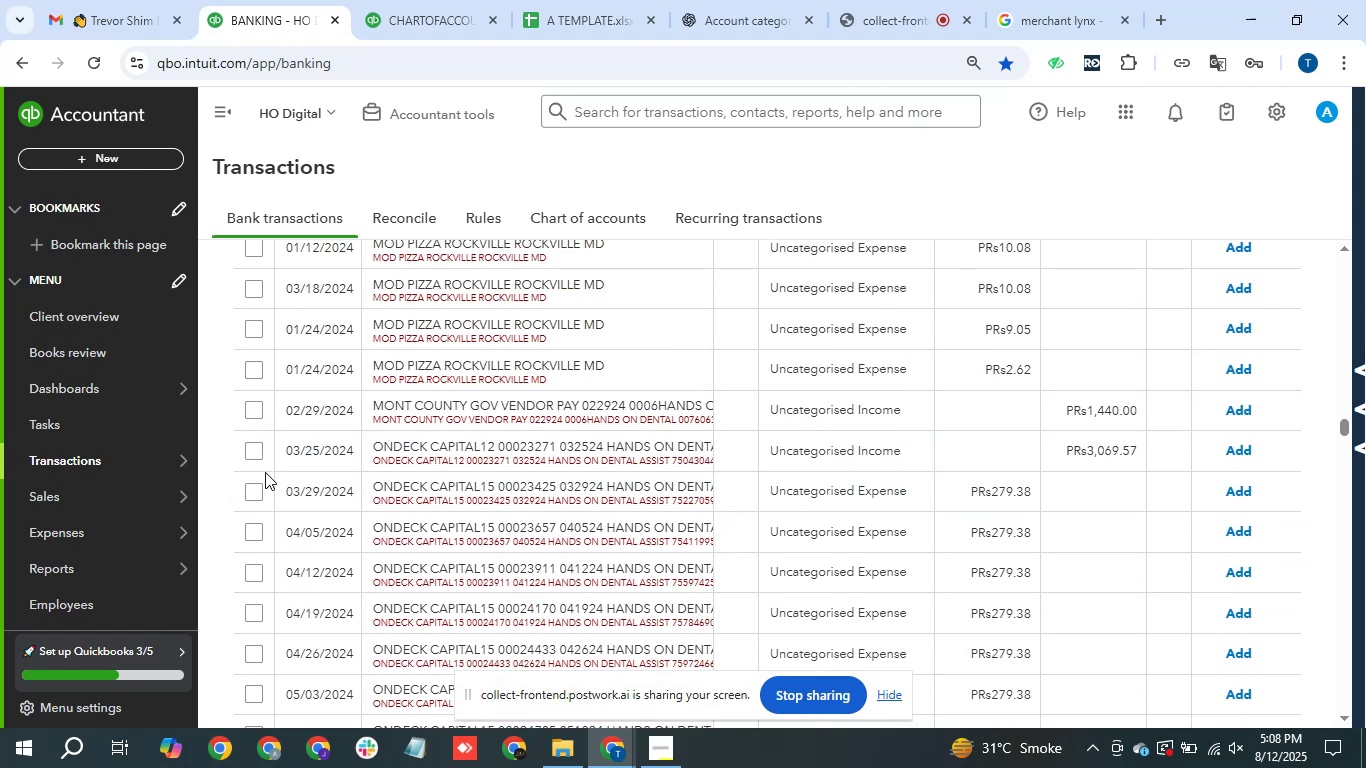 
left_click([249, 491])
 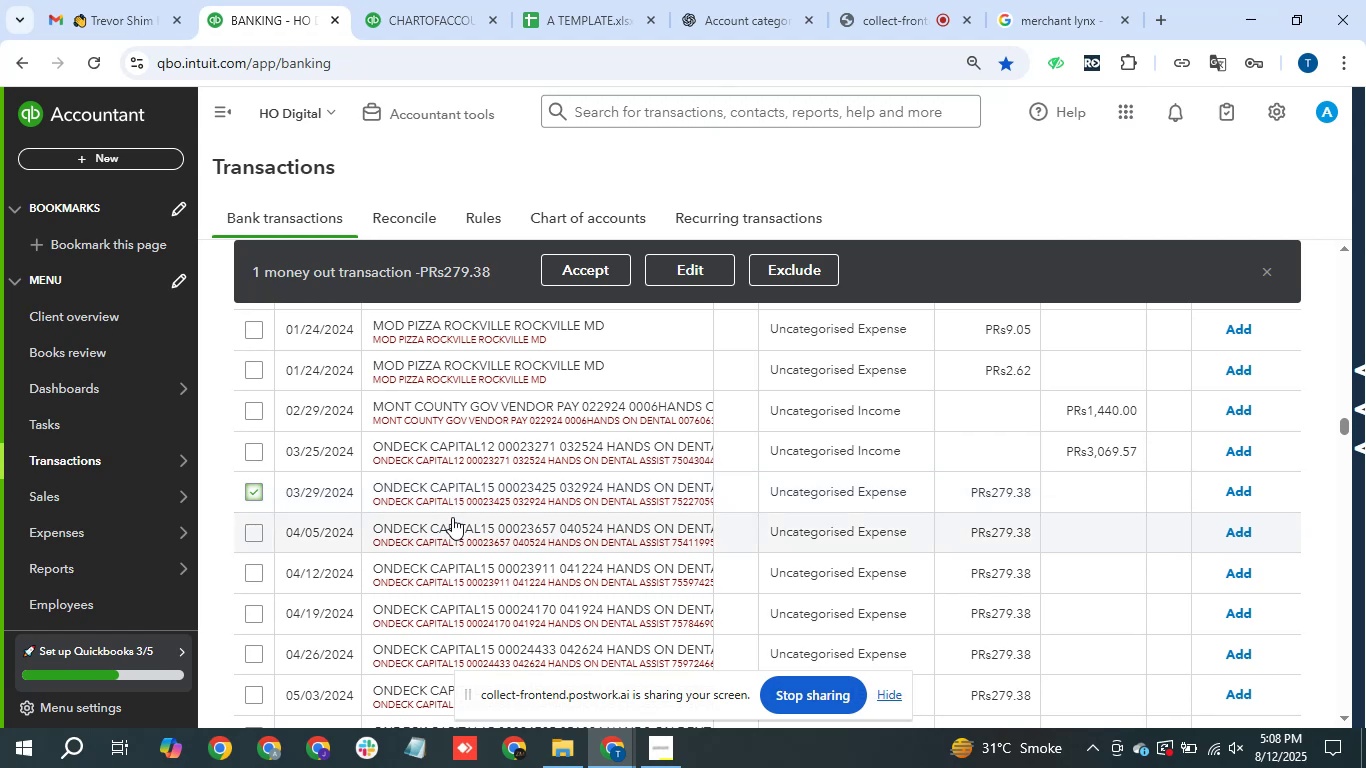 
wait(9.62)
 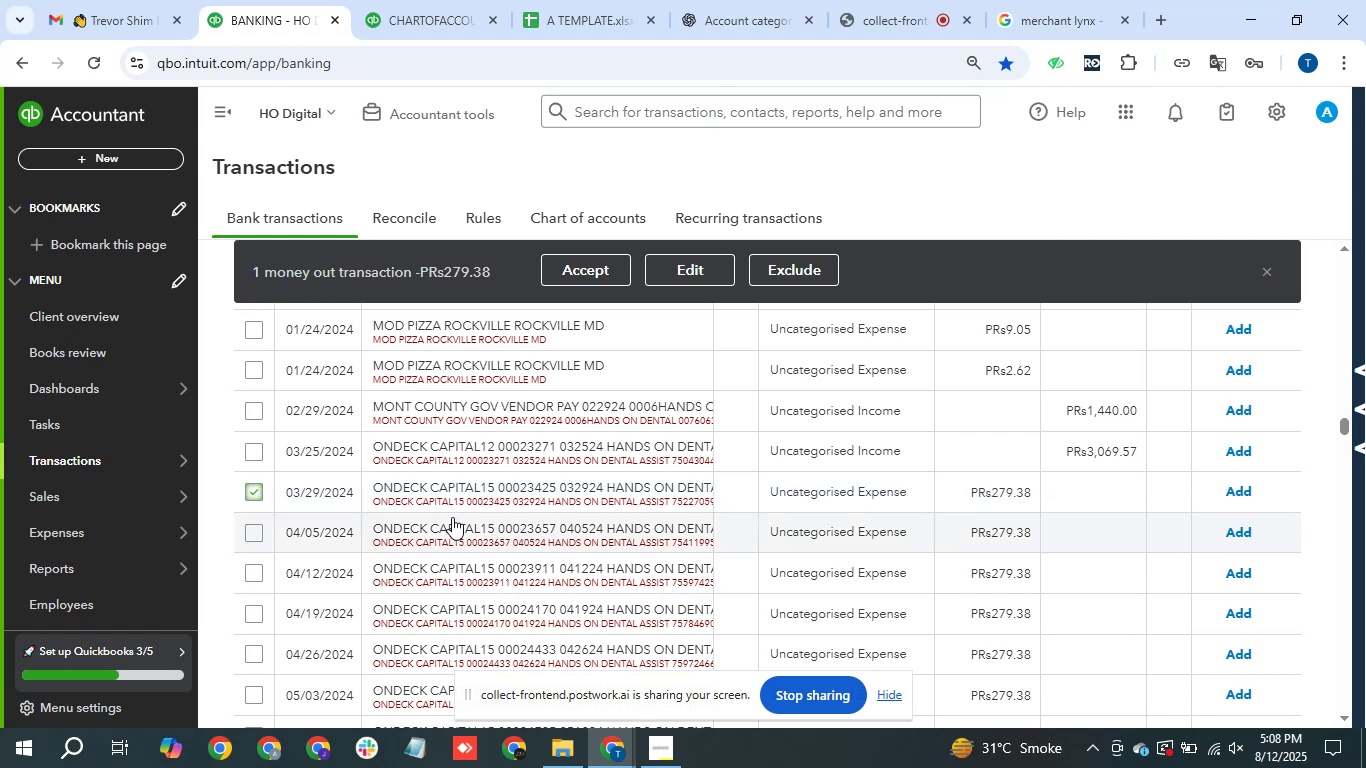 
scroll: coordinate [623, 548], scroll_direction: down, amount: 2.0
 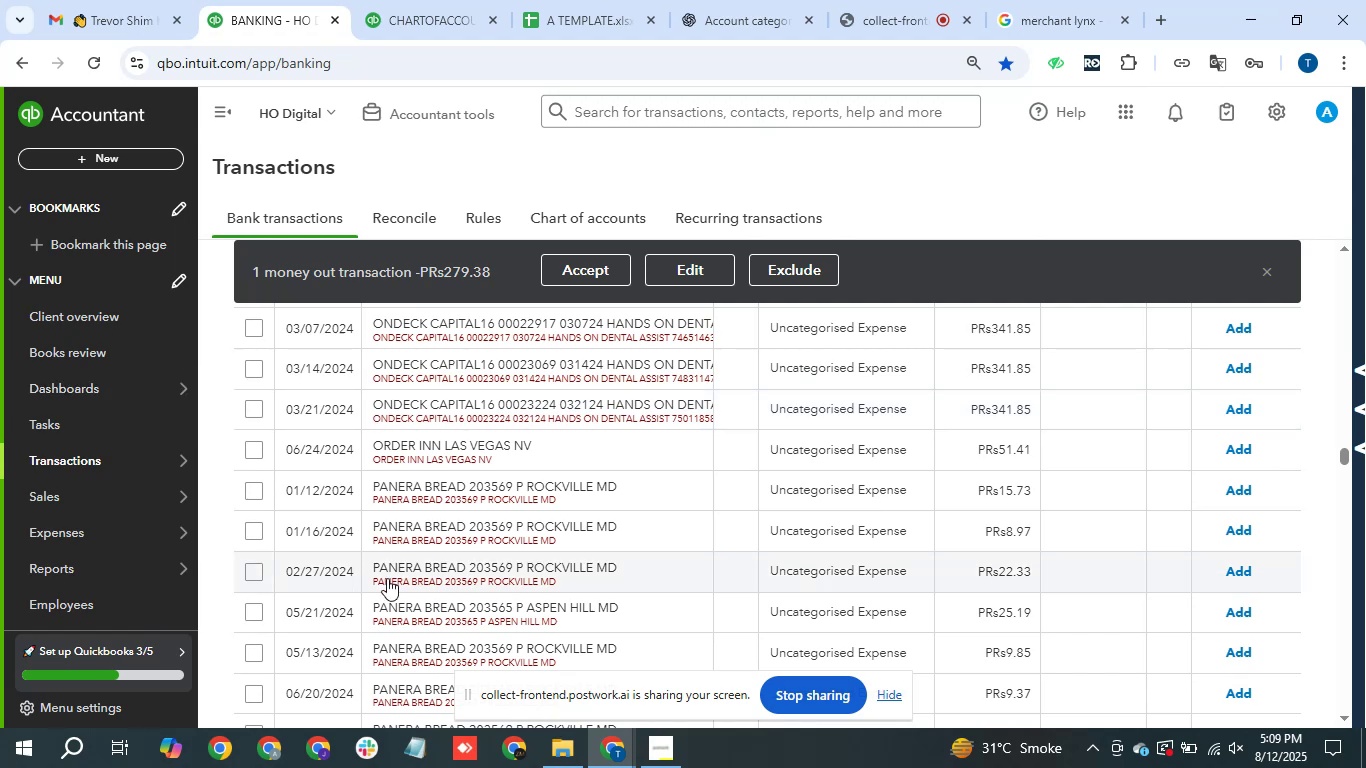 
wait(5.31)
 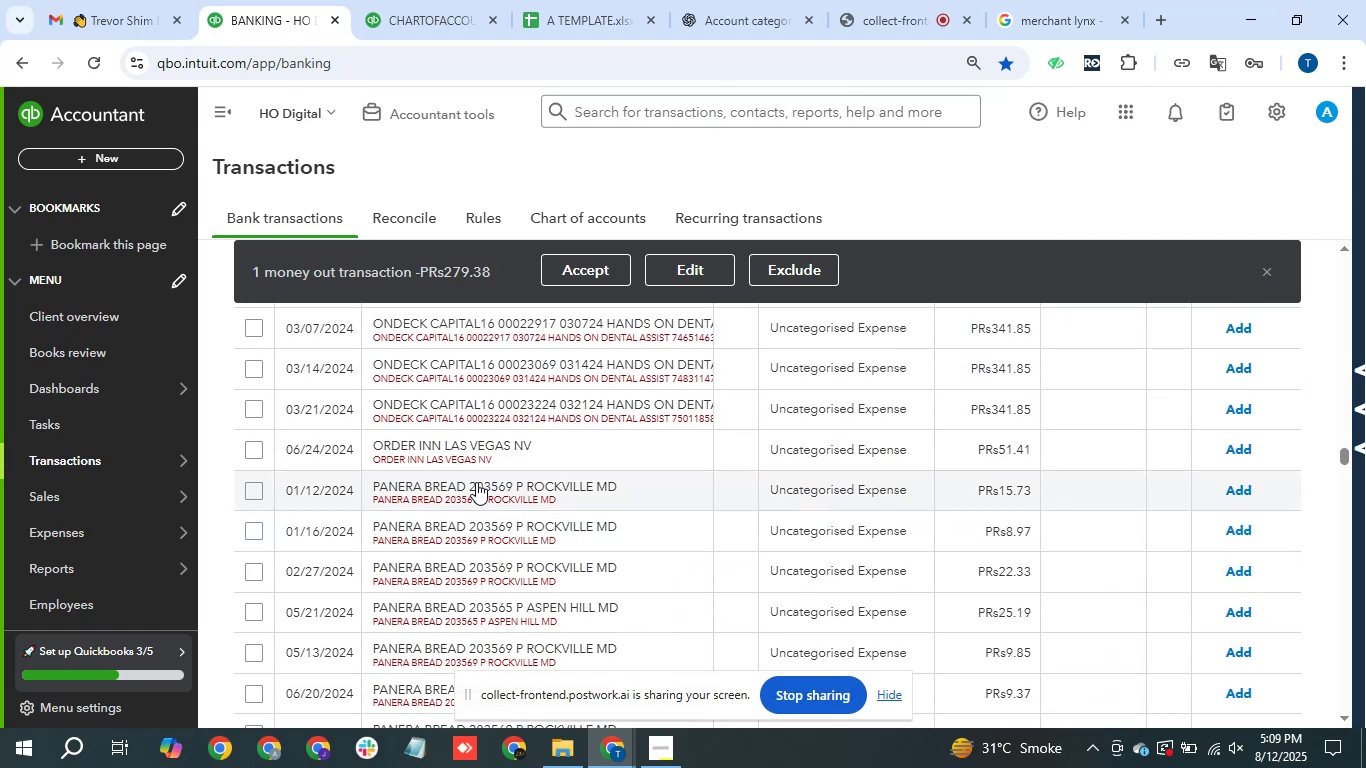 
left_click([252, 412])
 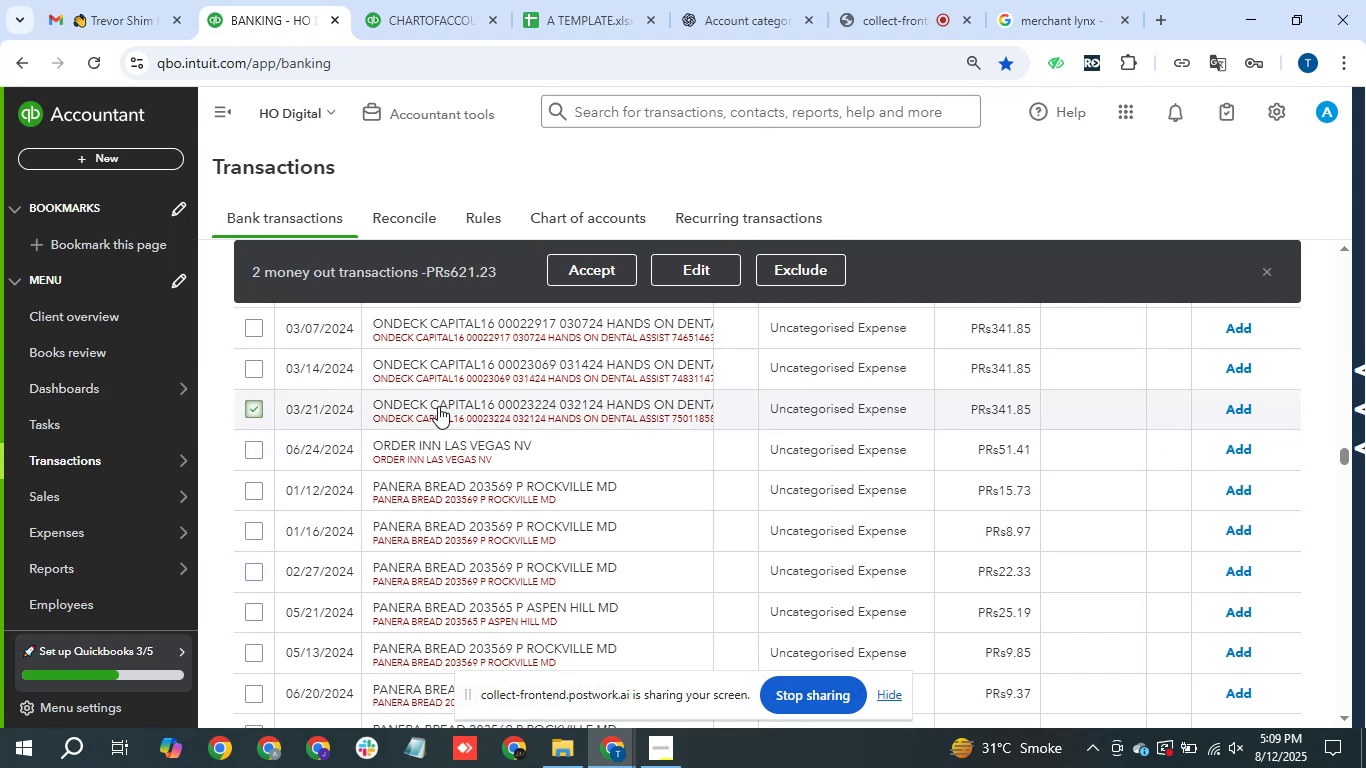 
left_click([715, 271])
 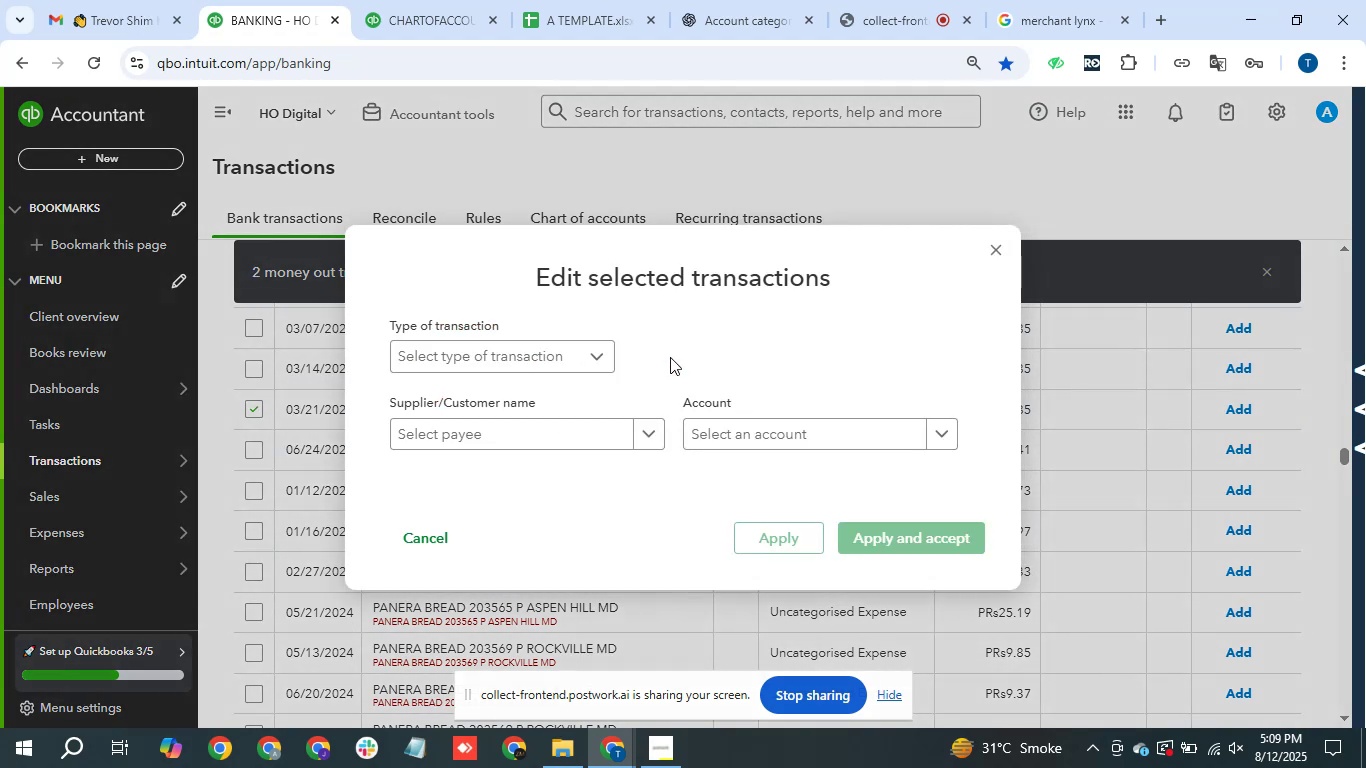 
left_click([506, 355])
 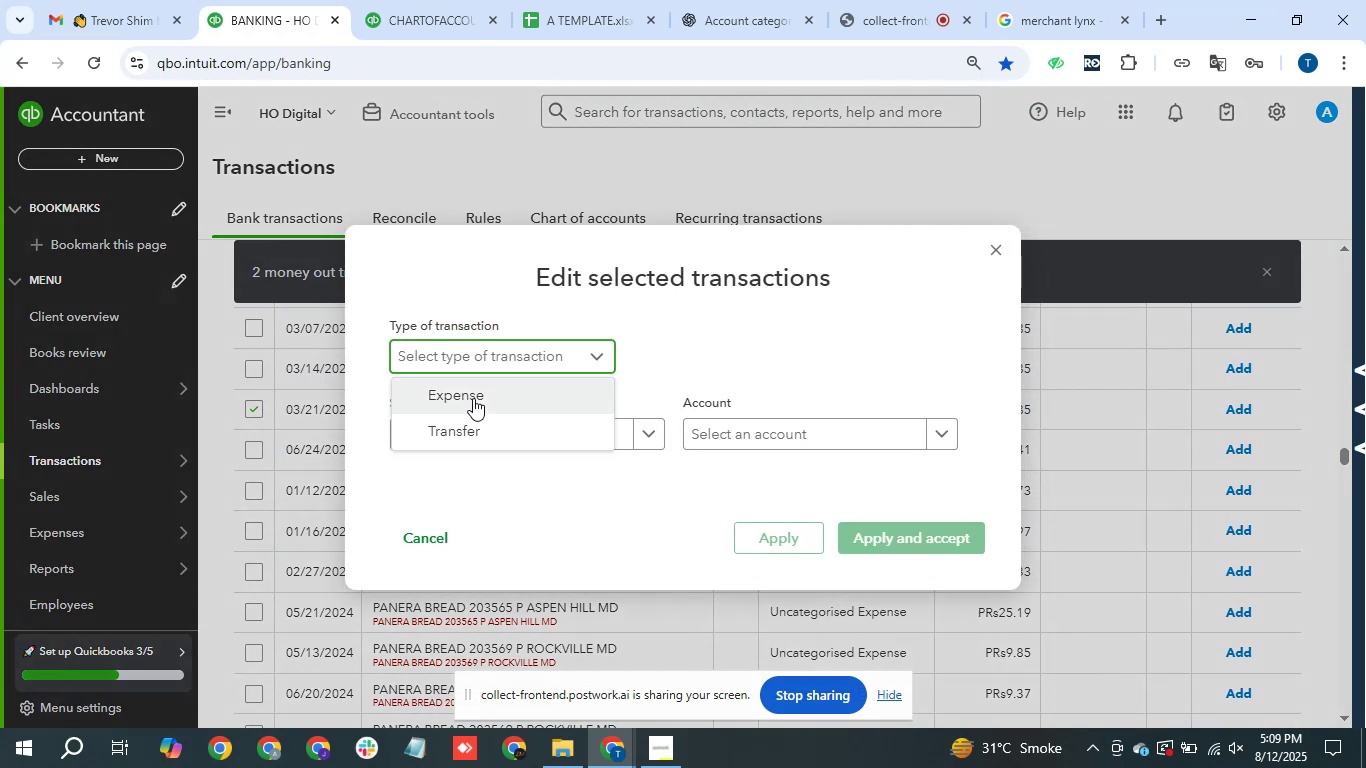 
left_click([473, 398])
 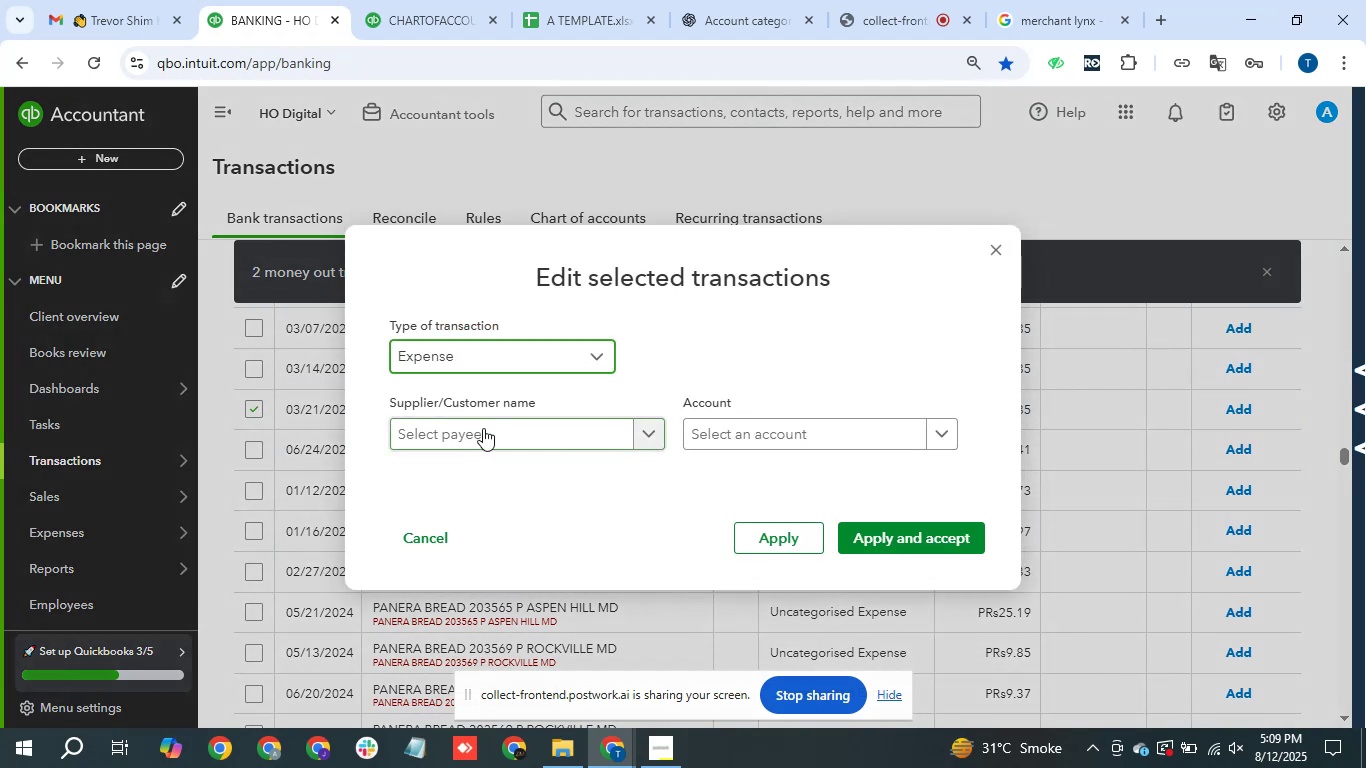 
left_click([483, 428])
 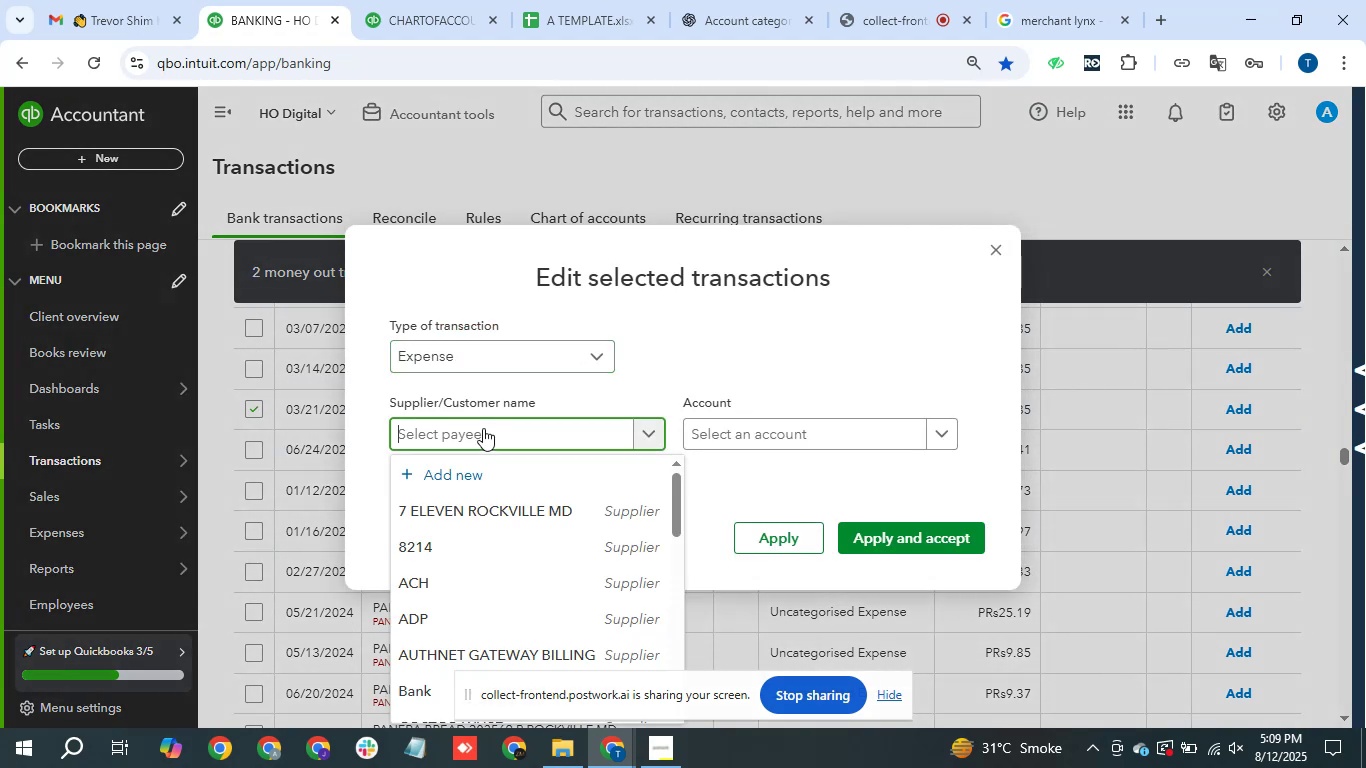 
type(ONDECK Capital)
 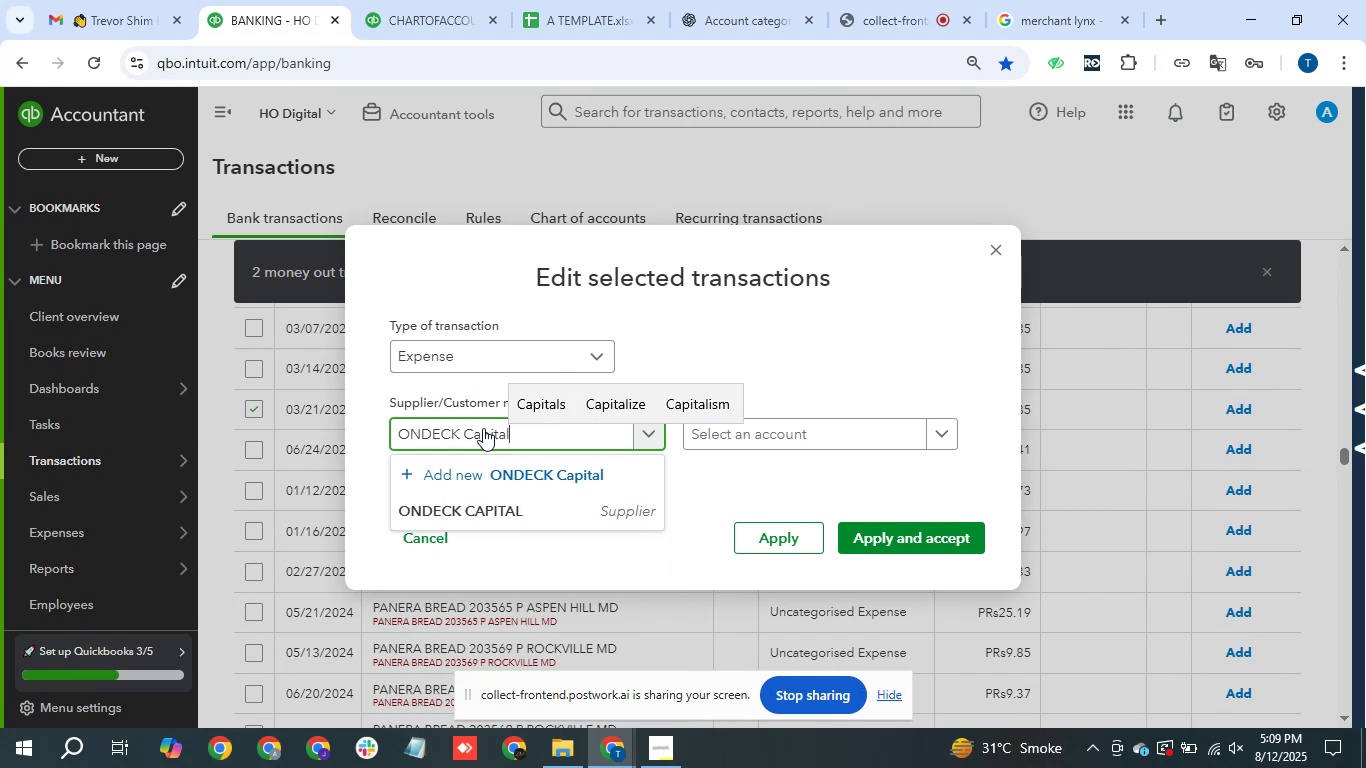 
left_click([538, 503])
 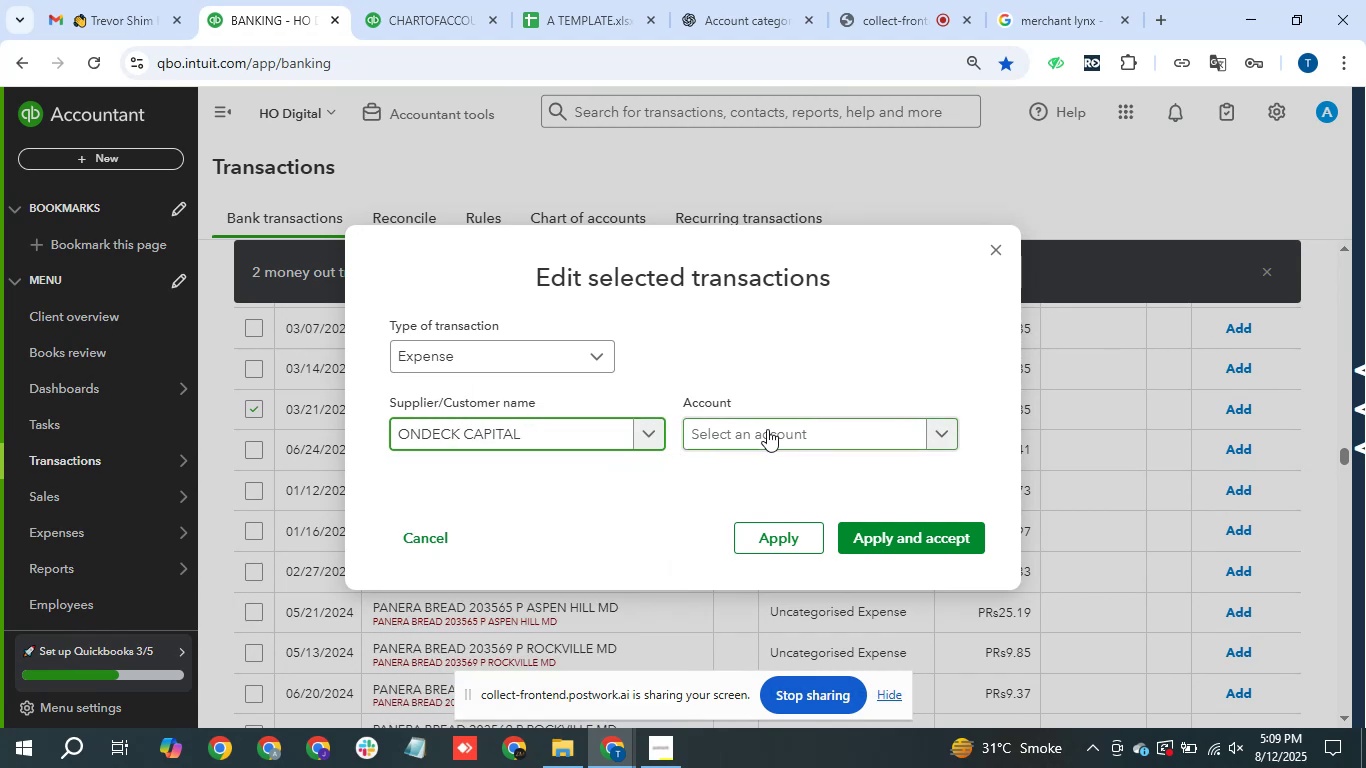 
left_click([769, 429])
 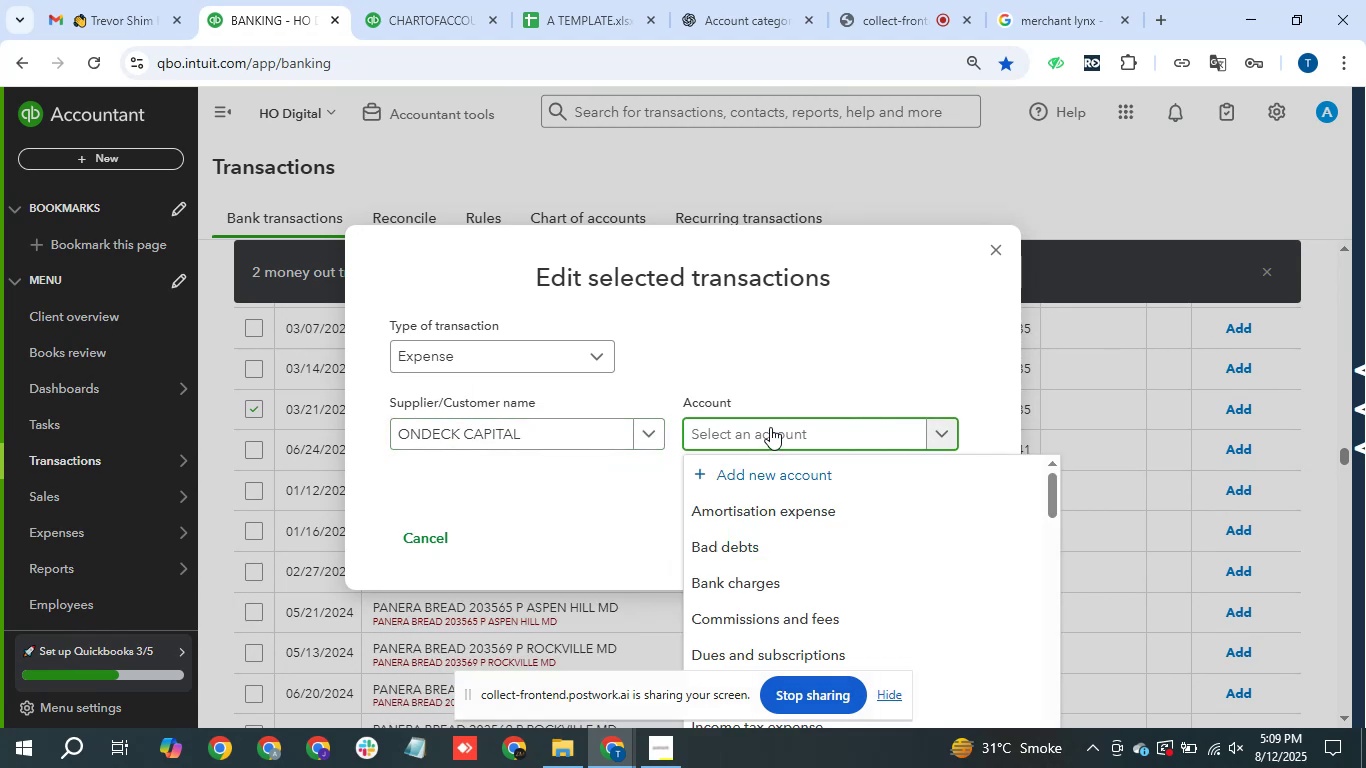 
type(sub)
 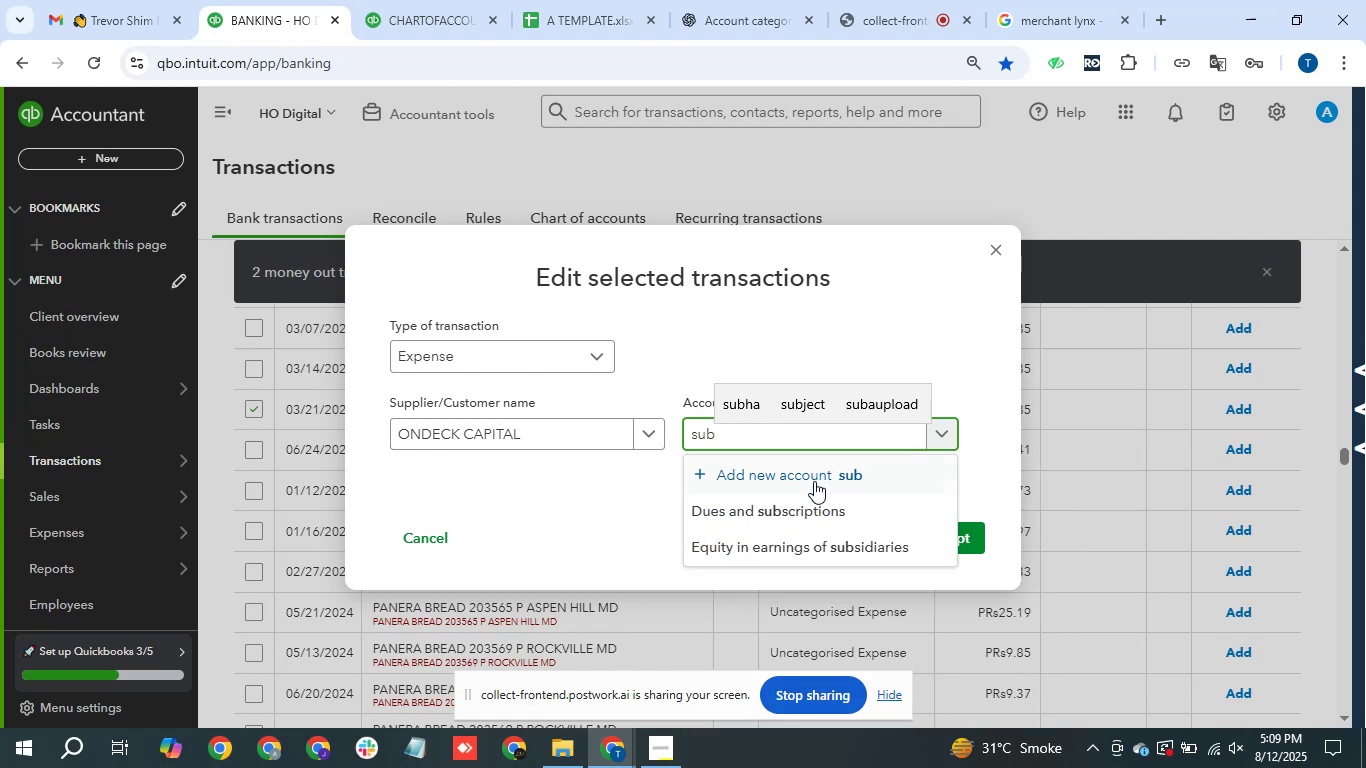 
left_click([806, 523])
 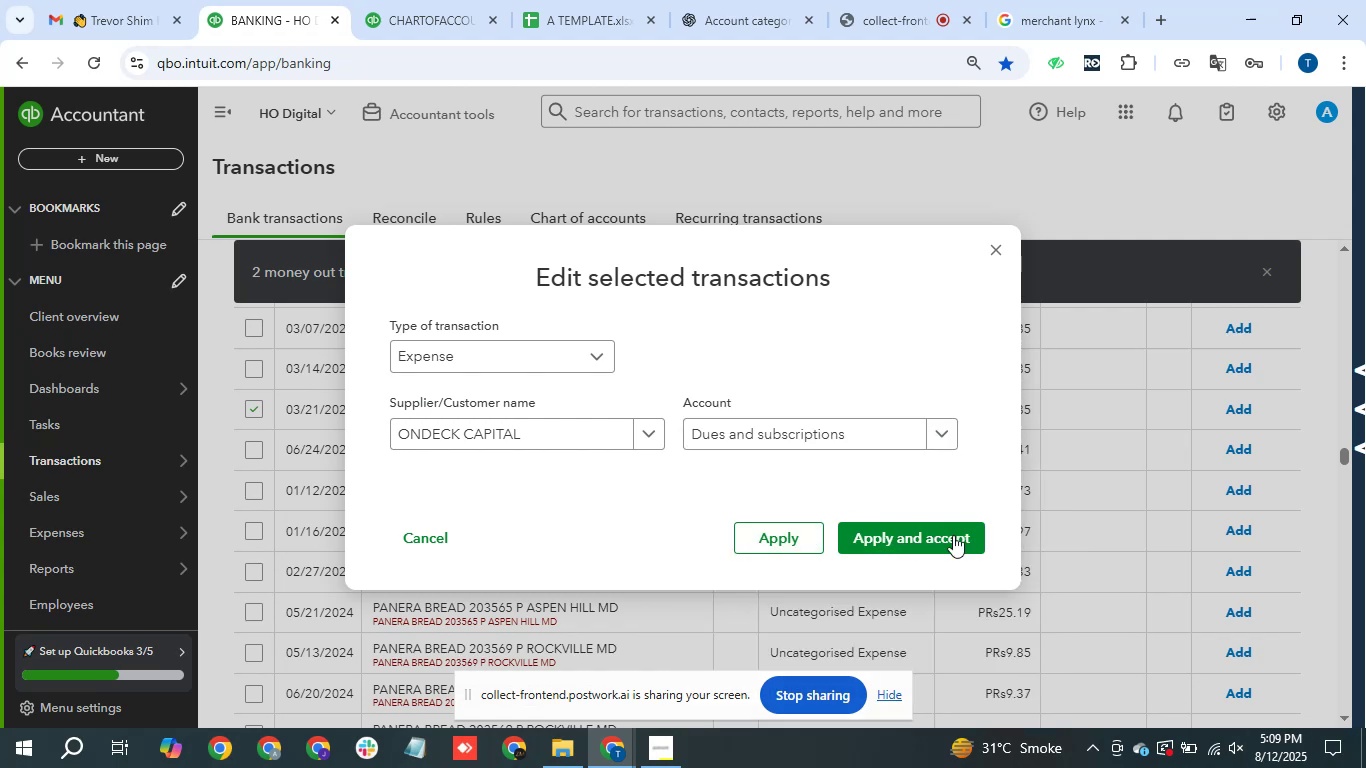 
left_click([953, 542])
 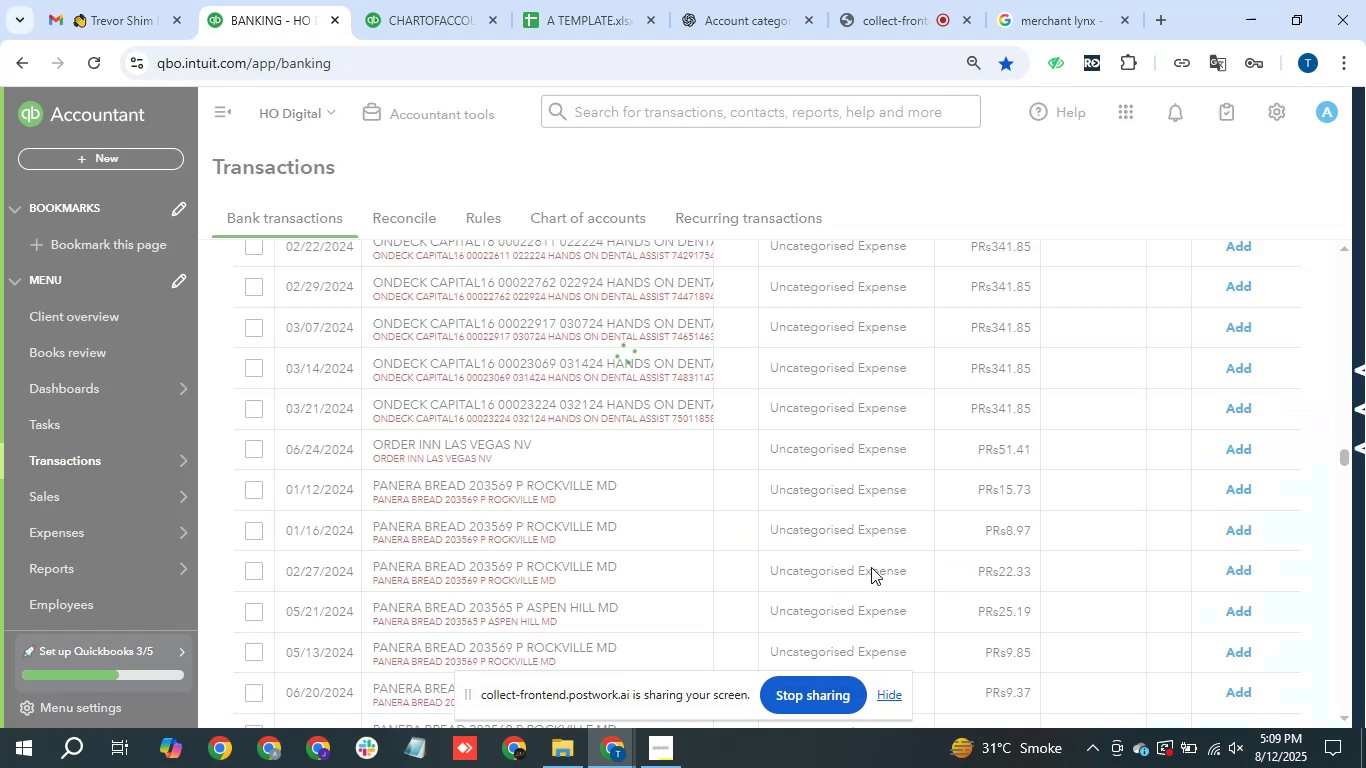 
wait(8.51)
 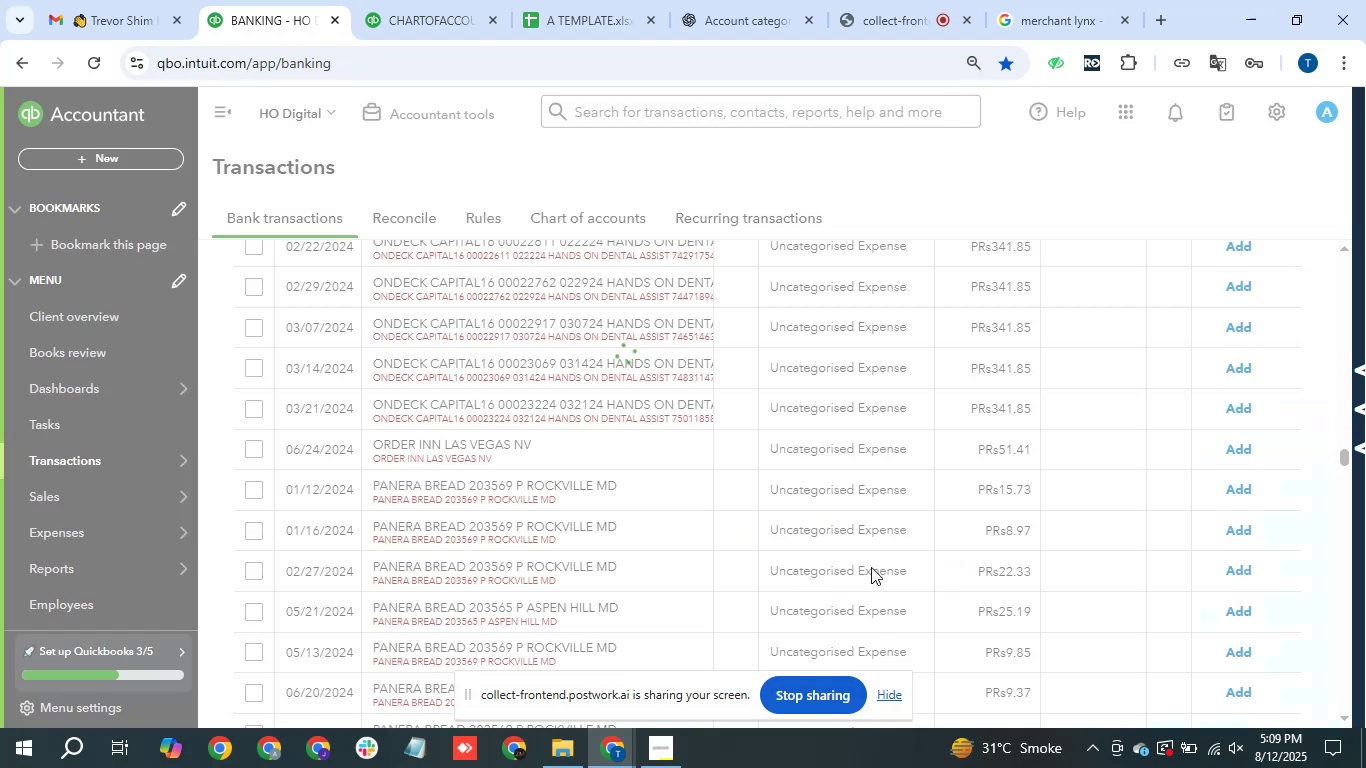 
scroll: coordinate [613, 543], scroll_direction: down, amount: 1.0
 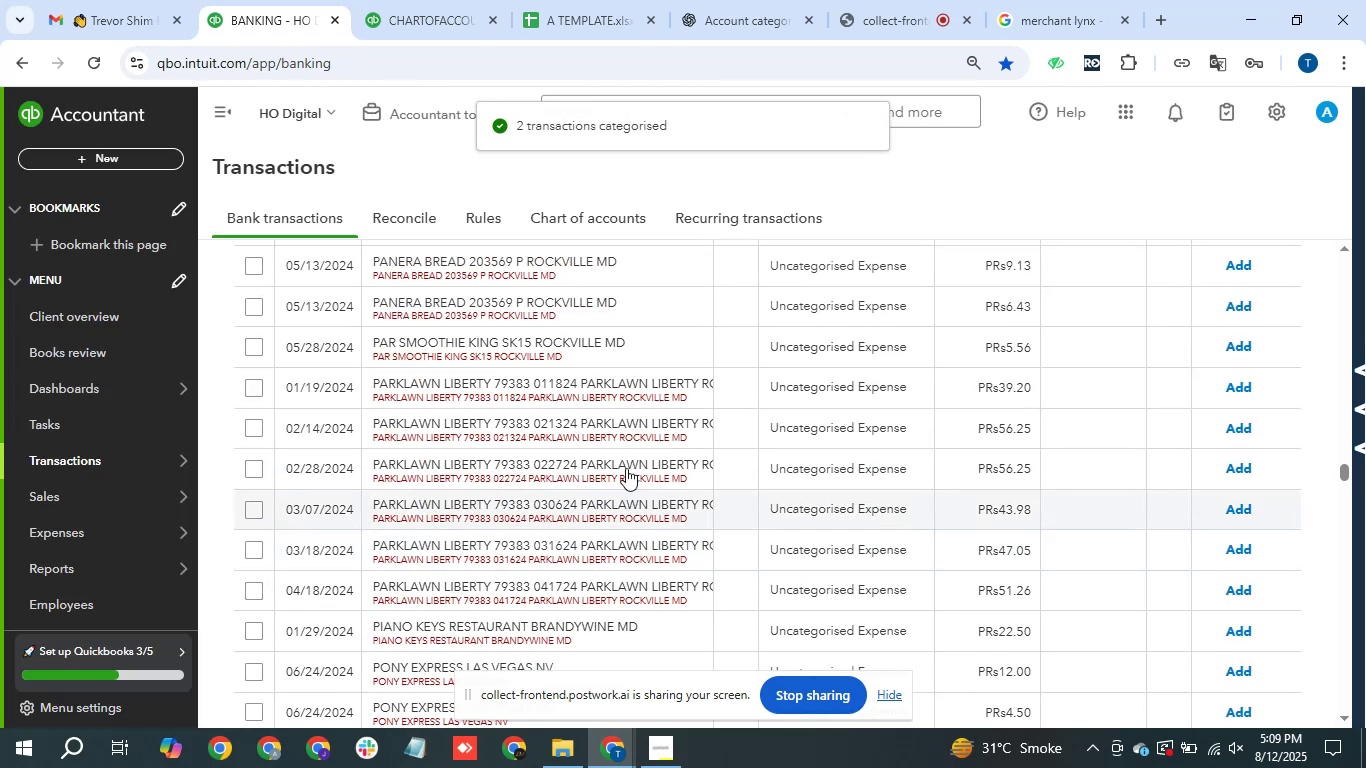 
scroll: coordinate [687, 466], scroll_direction: up, amount: 20.0
 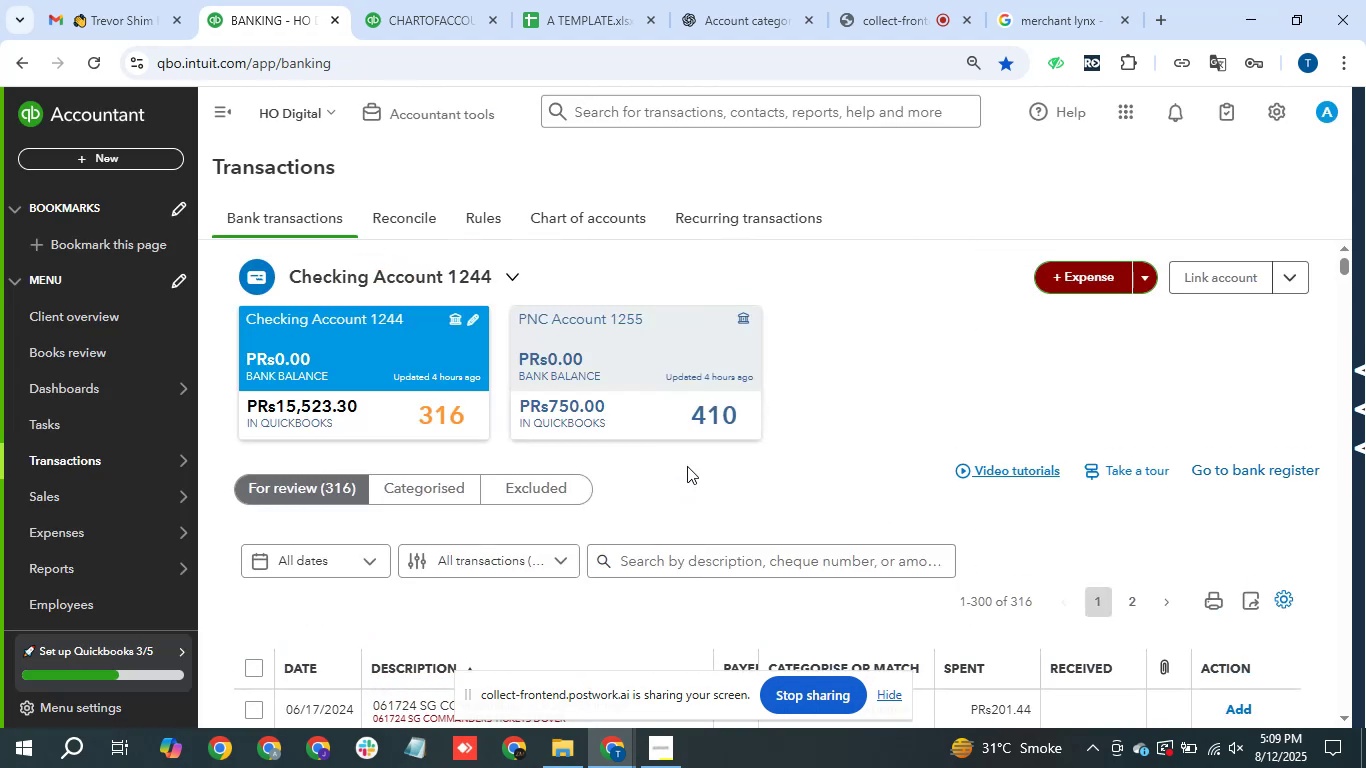 
scroll: coordinate [788, 519], scroll_direction: down, amount: 31.0
 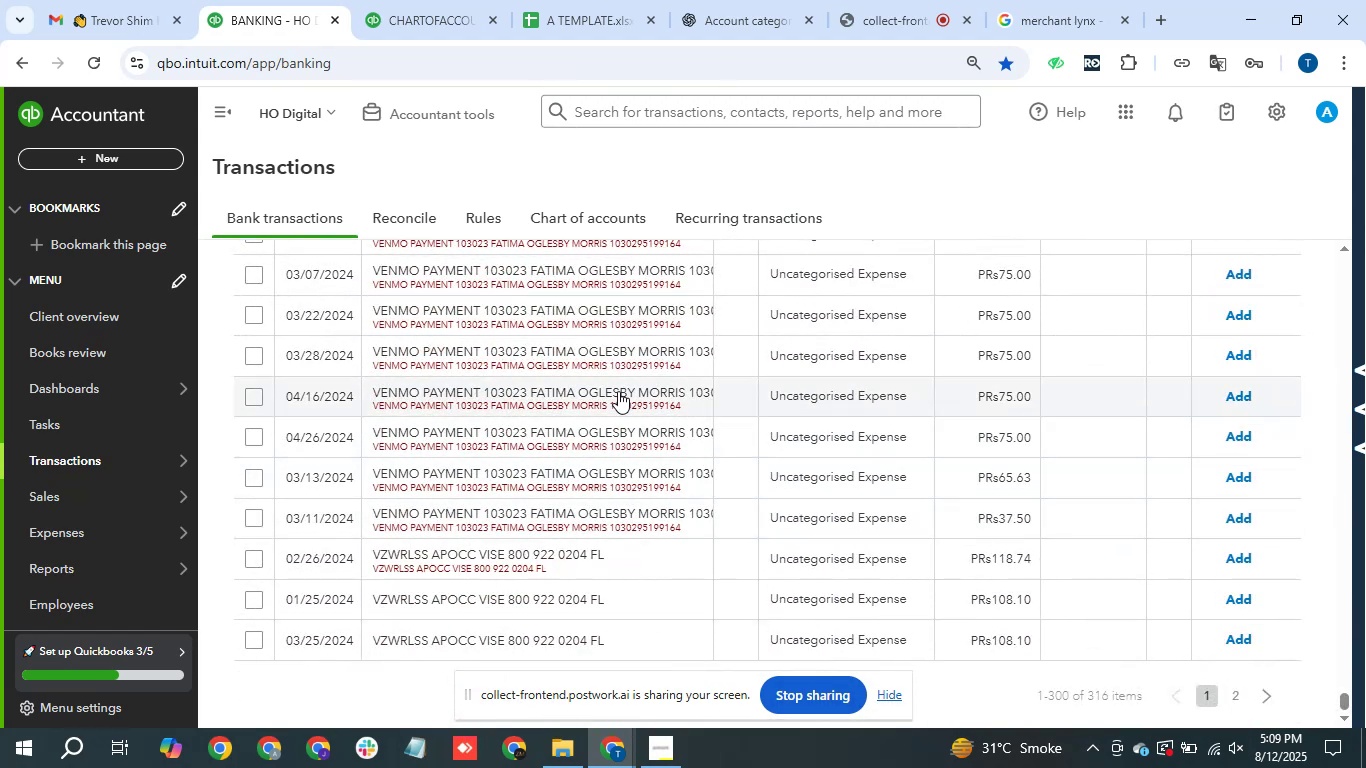 
scroll: coordinate [633, 373], scroll_direction: up, amount: 1.0
 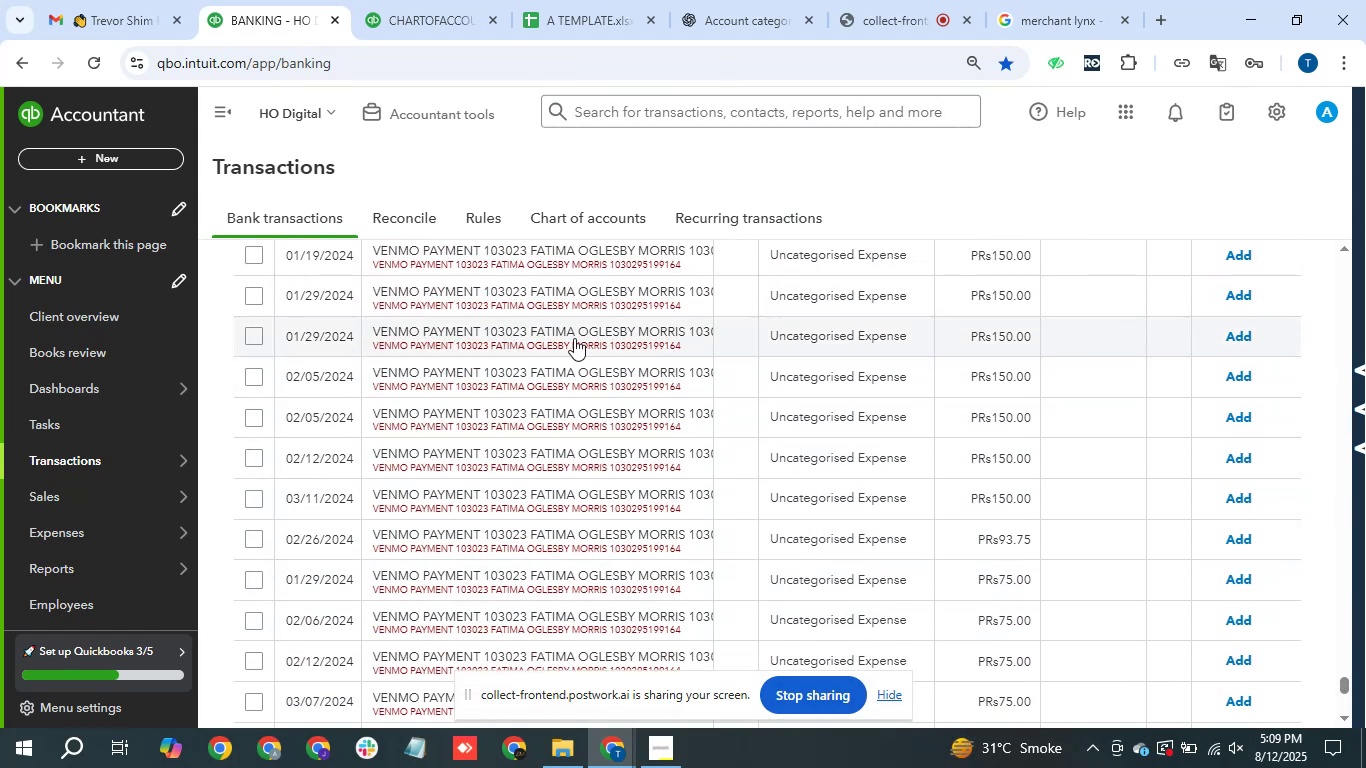 
wait(5.11)
 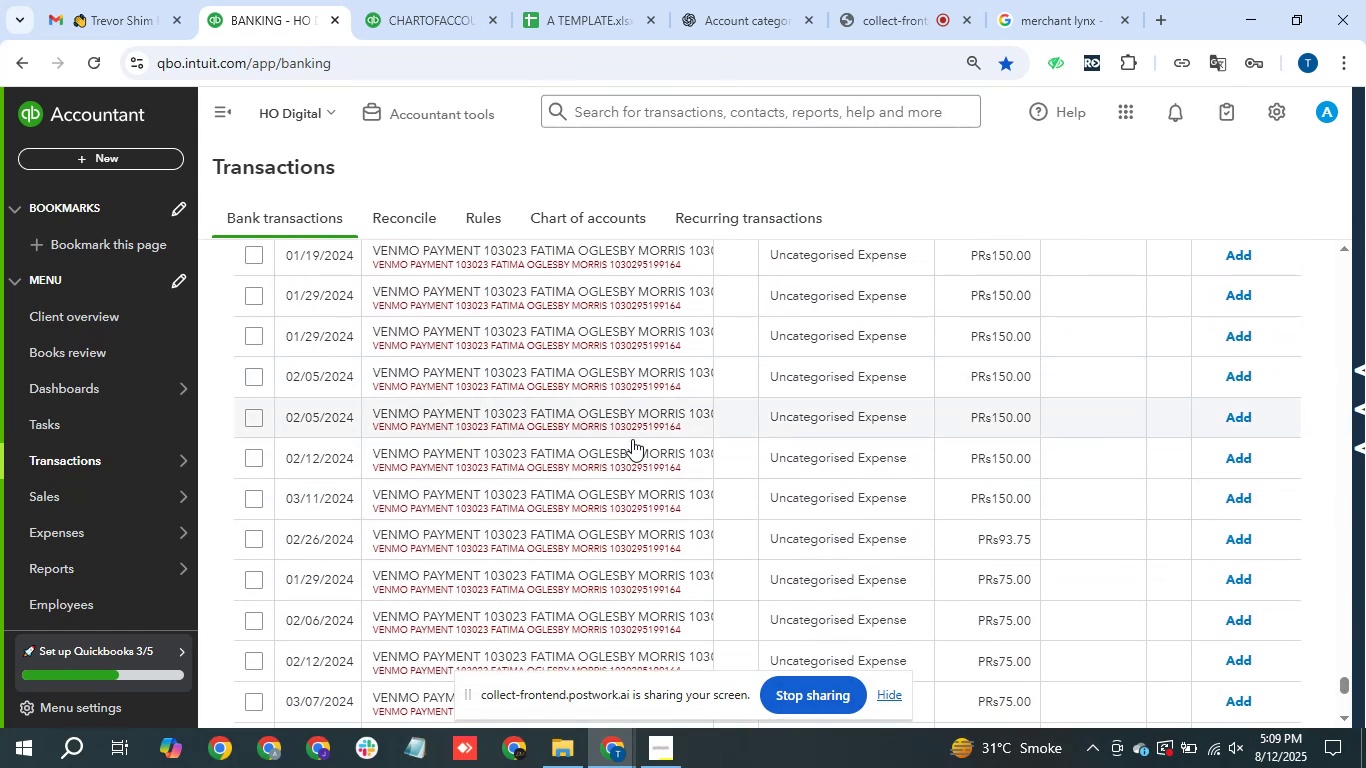 
scroll: coordinate [582, 386], scroll_direction: up, amount: 3.0
 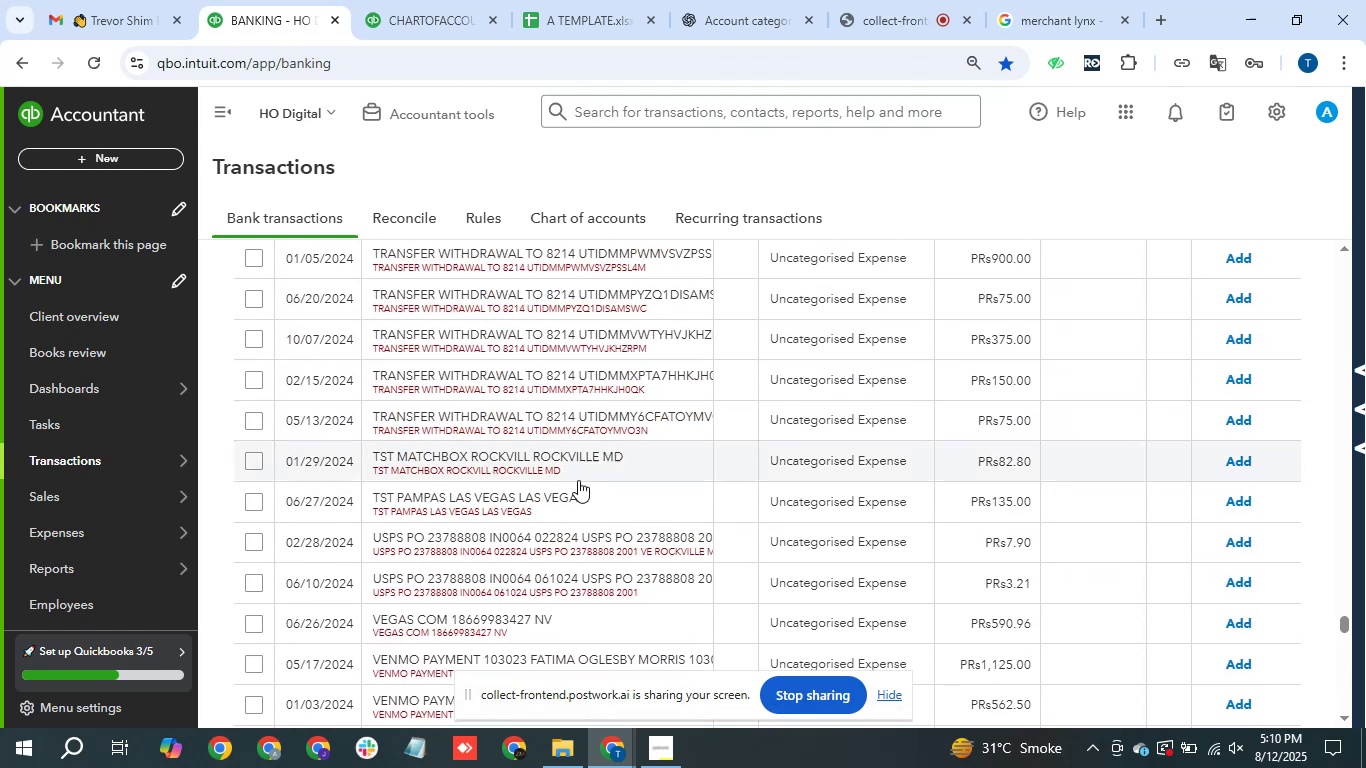 
scroll: coordinate [582, 500], scroll_direction: down, amount: 1.0
 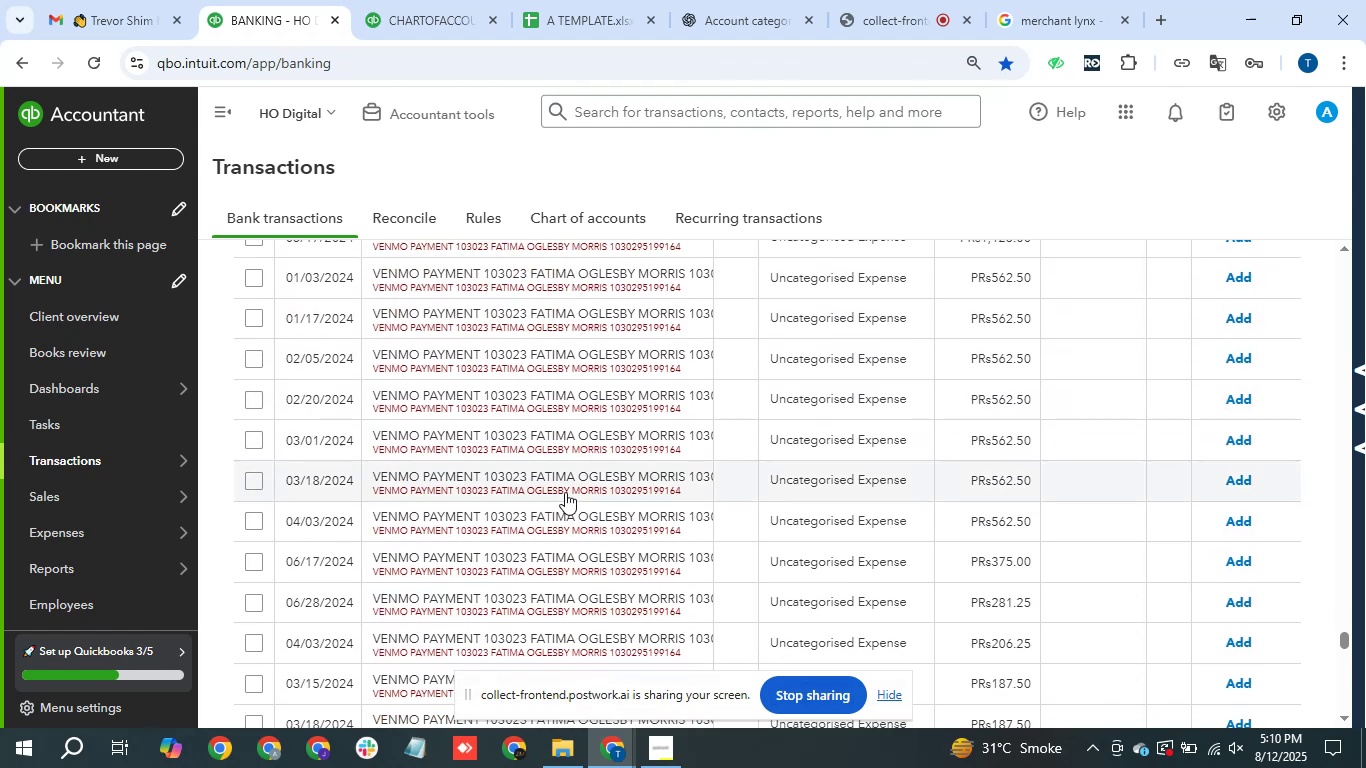 
scroll: coordinate [565, 492], scroll_direction: up, amount: 1.0
 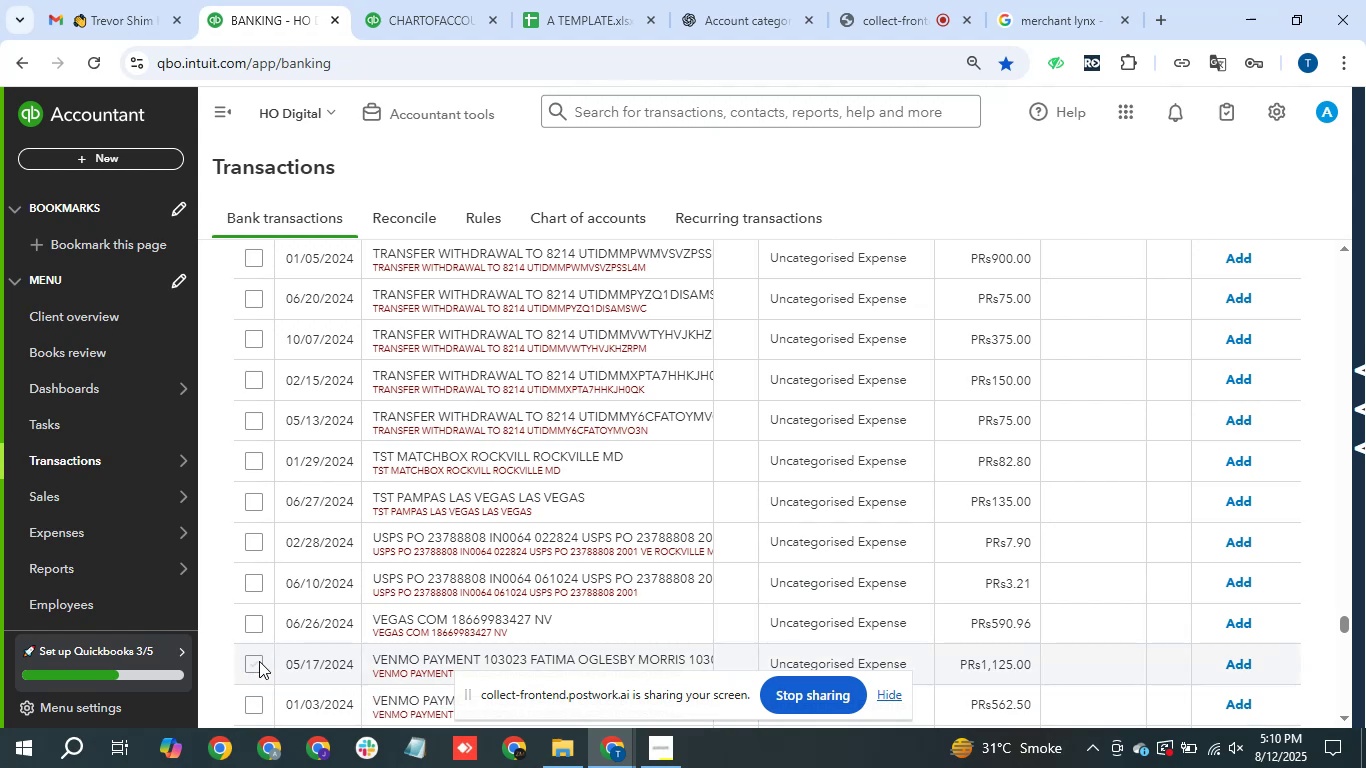 
wait(5.63)
 